 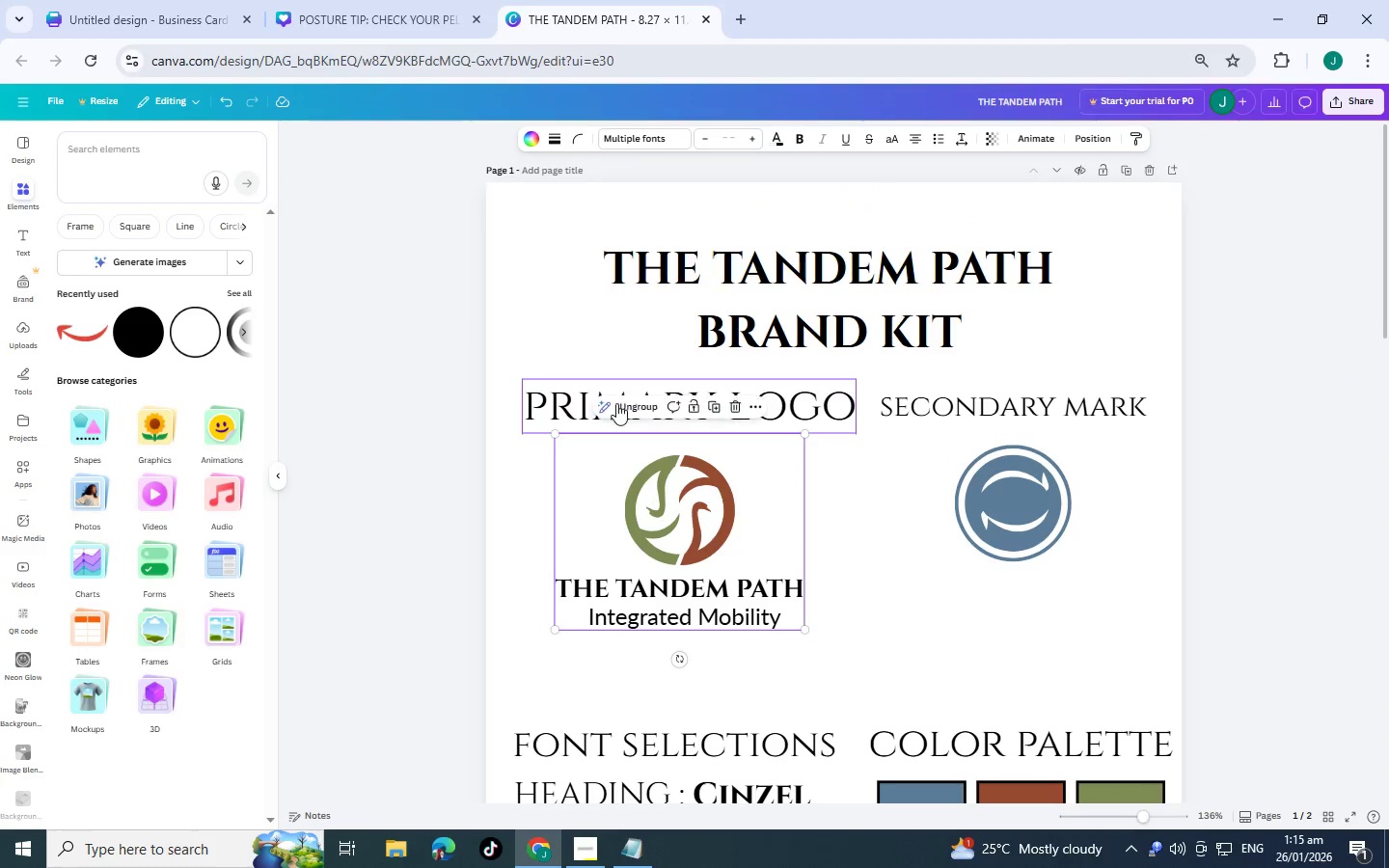 
left_click([749, 298])
 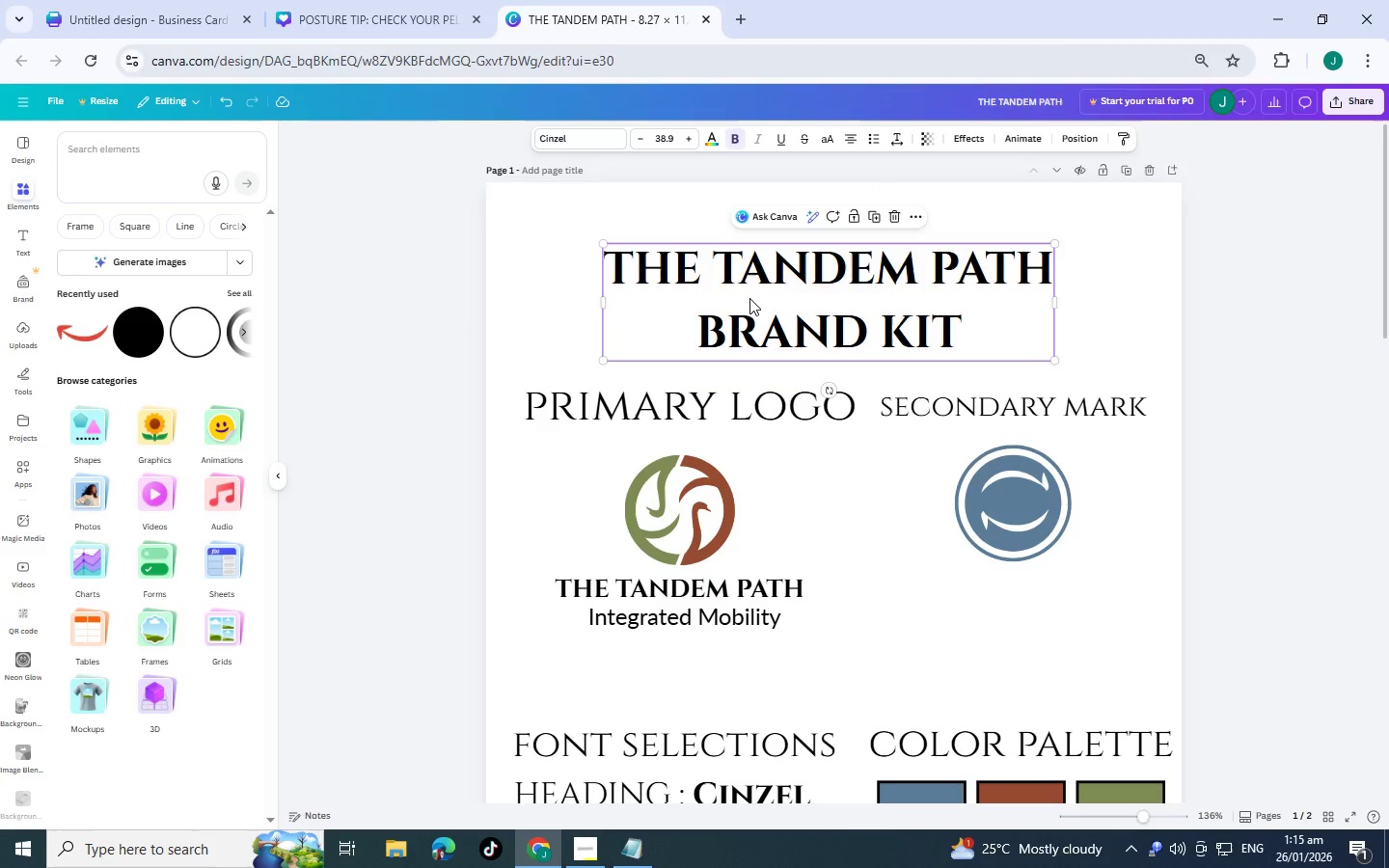 
key(Control+C)
 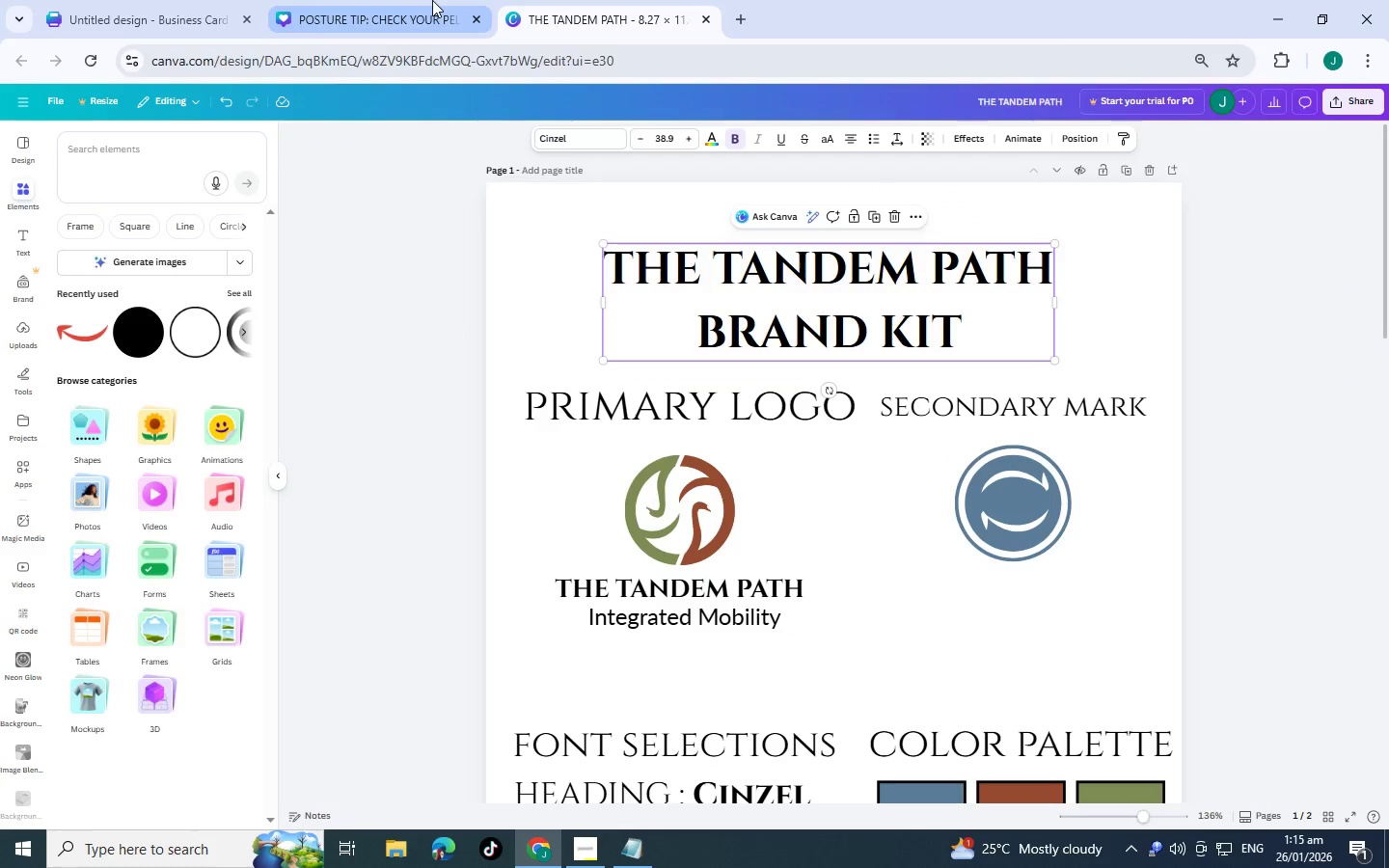 
left_click([432, 0])
 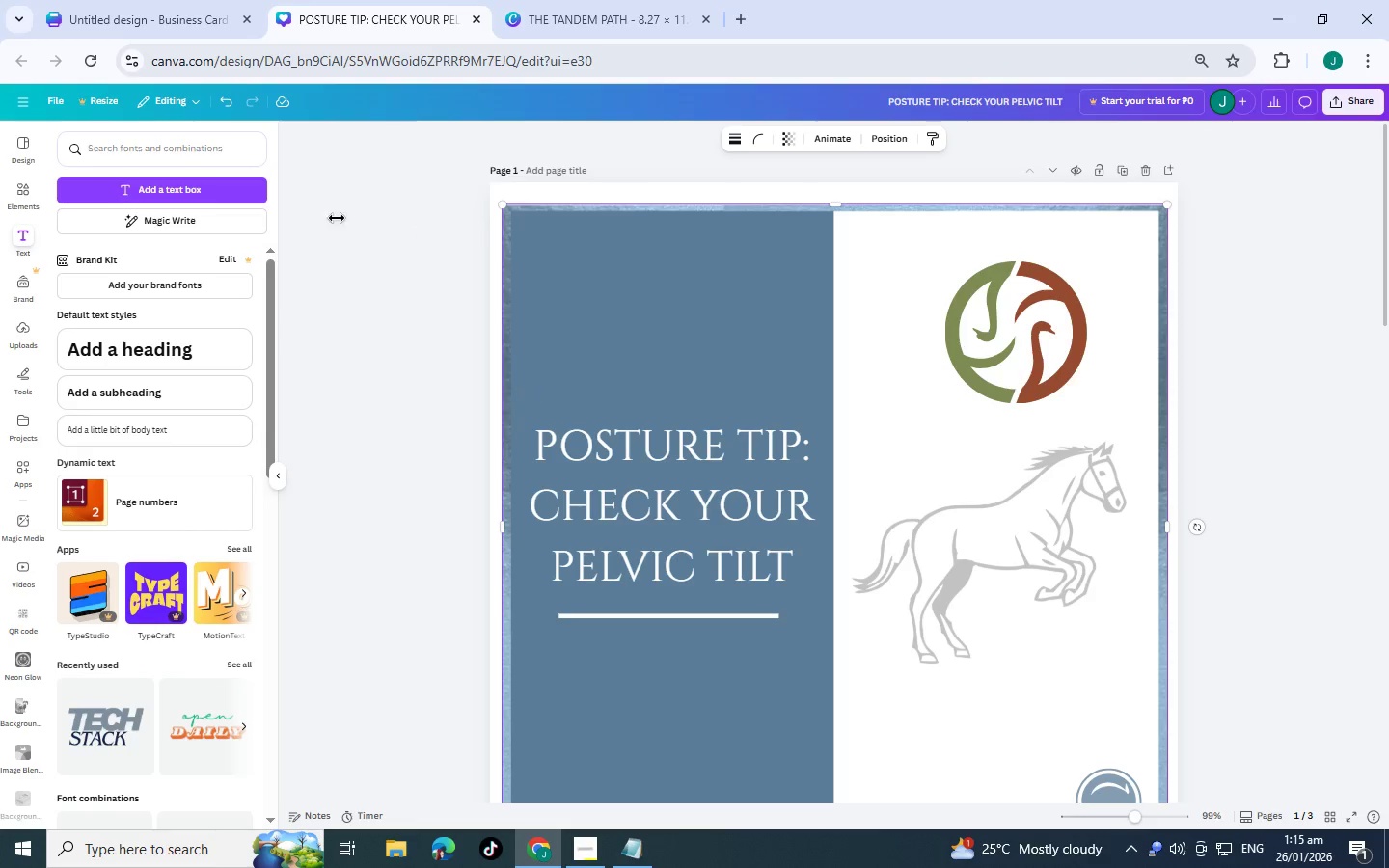 
scroll: coordinate [555, 522], scroll_direction: down, amount: 10.0
 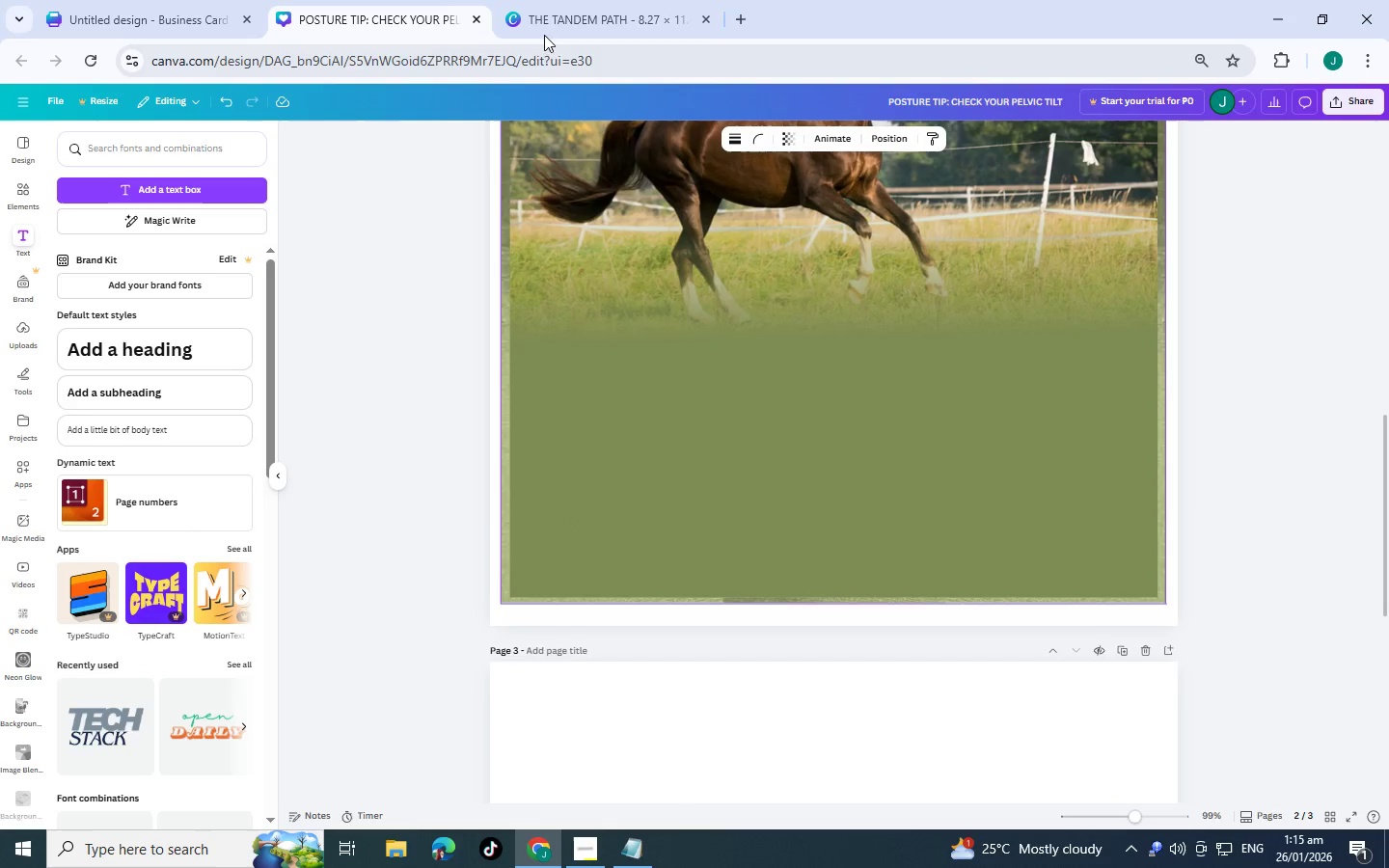 
left_click([607, 0])
 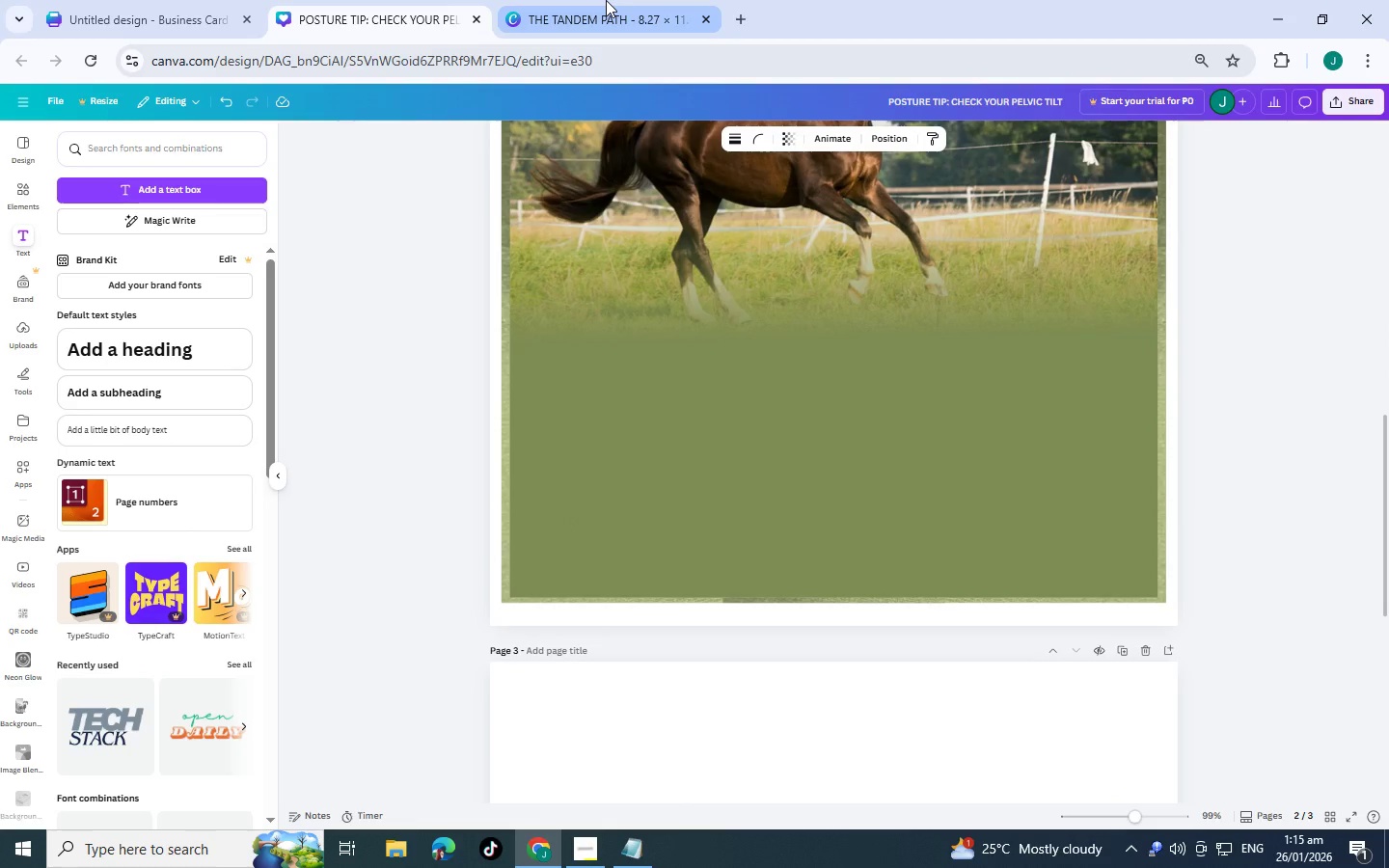 
scroll: coordinate [681, 374], scroll_direction: up, amount: 3.0
 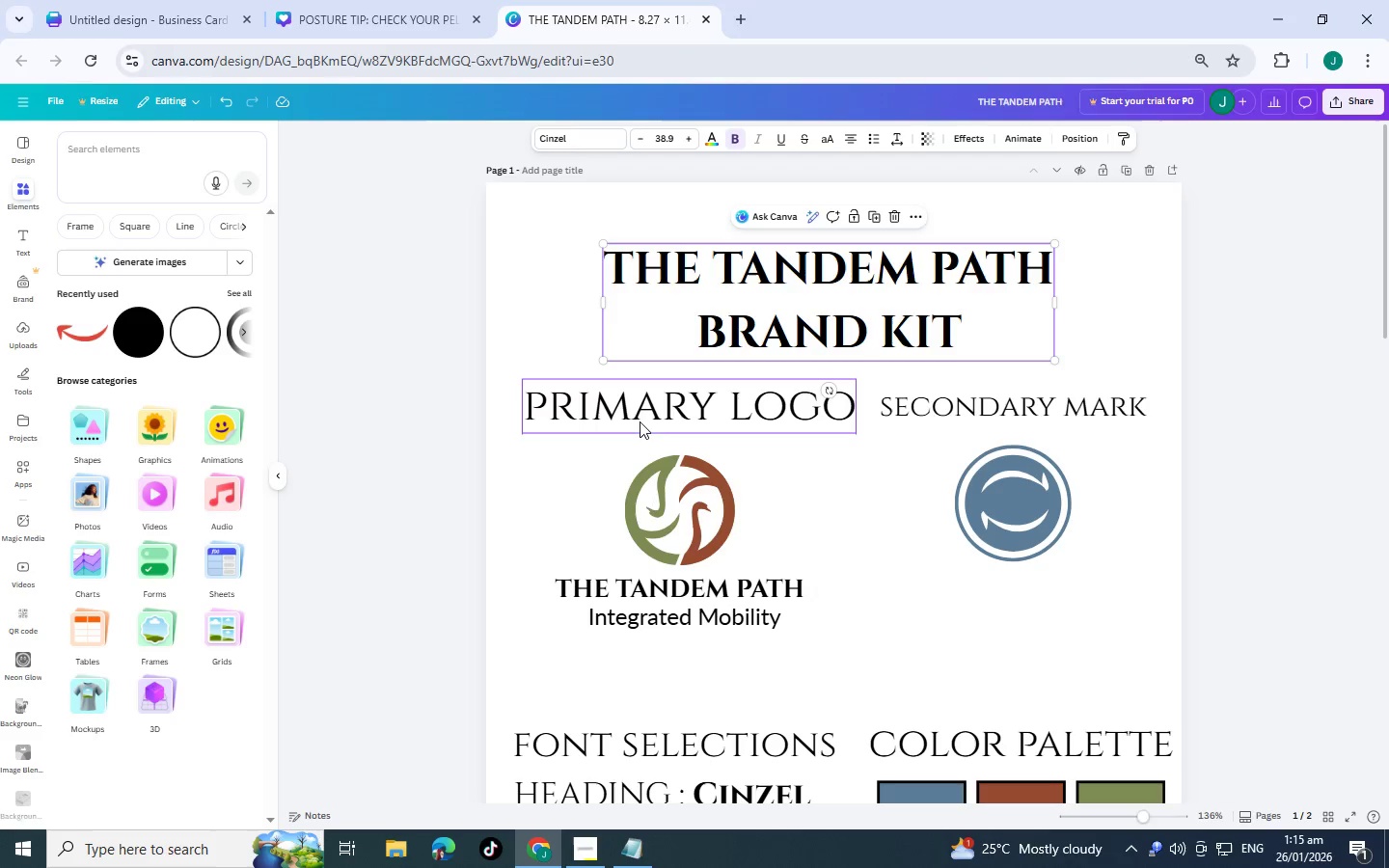 
left_click([640, 420])
 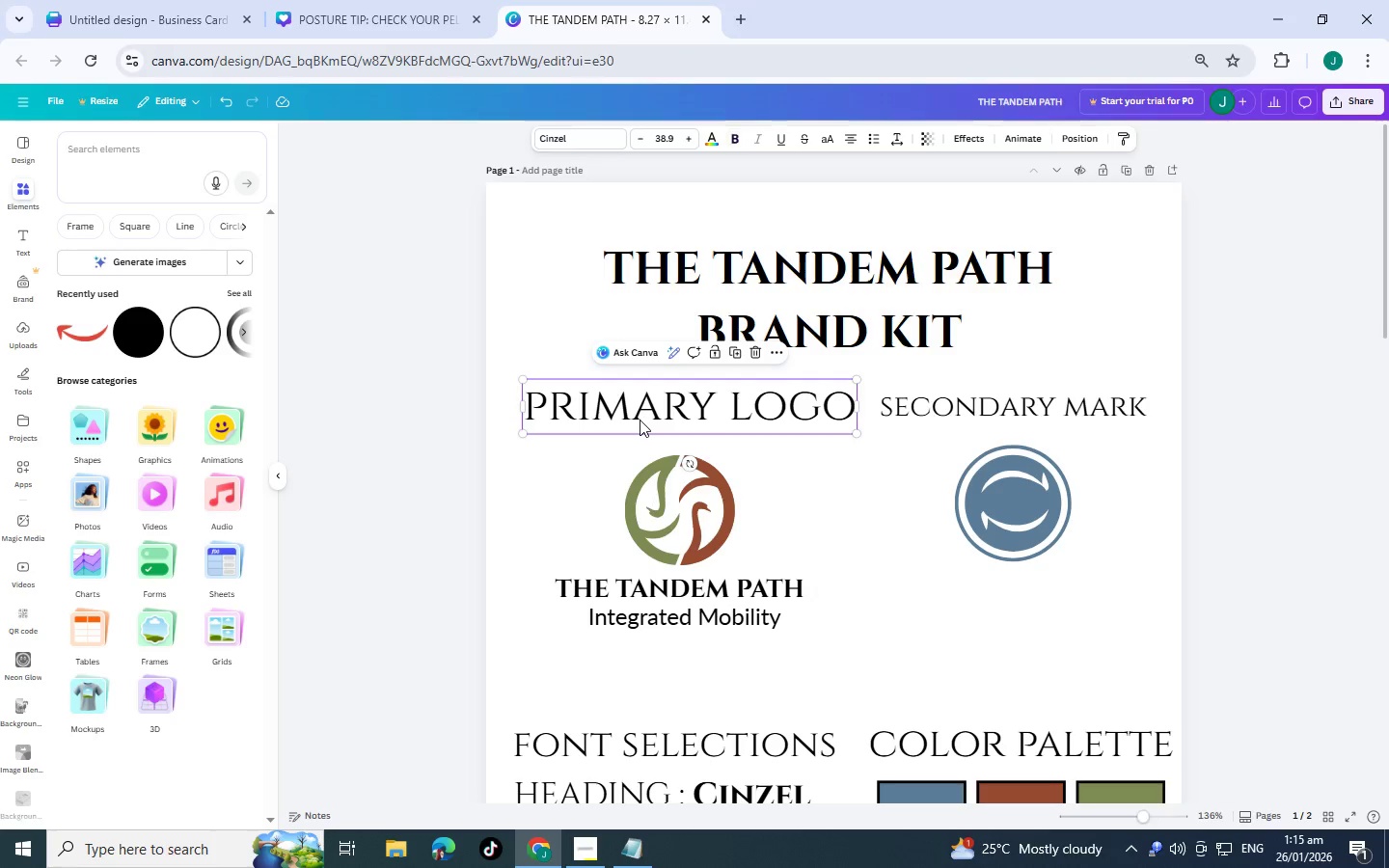 
key(Control+C)
 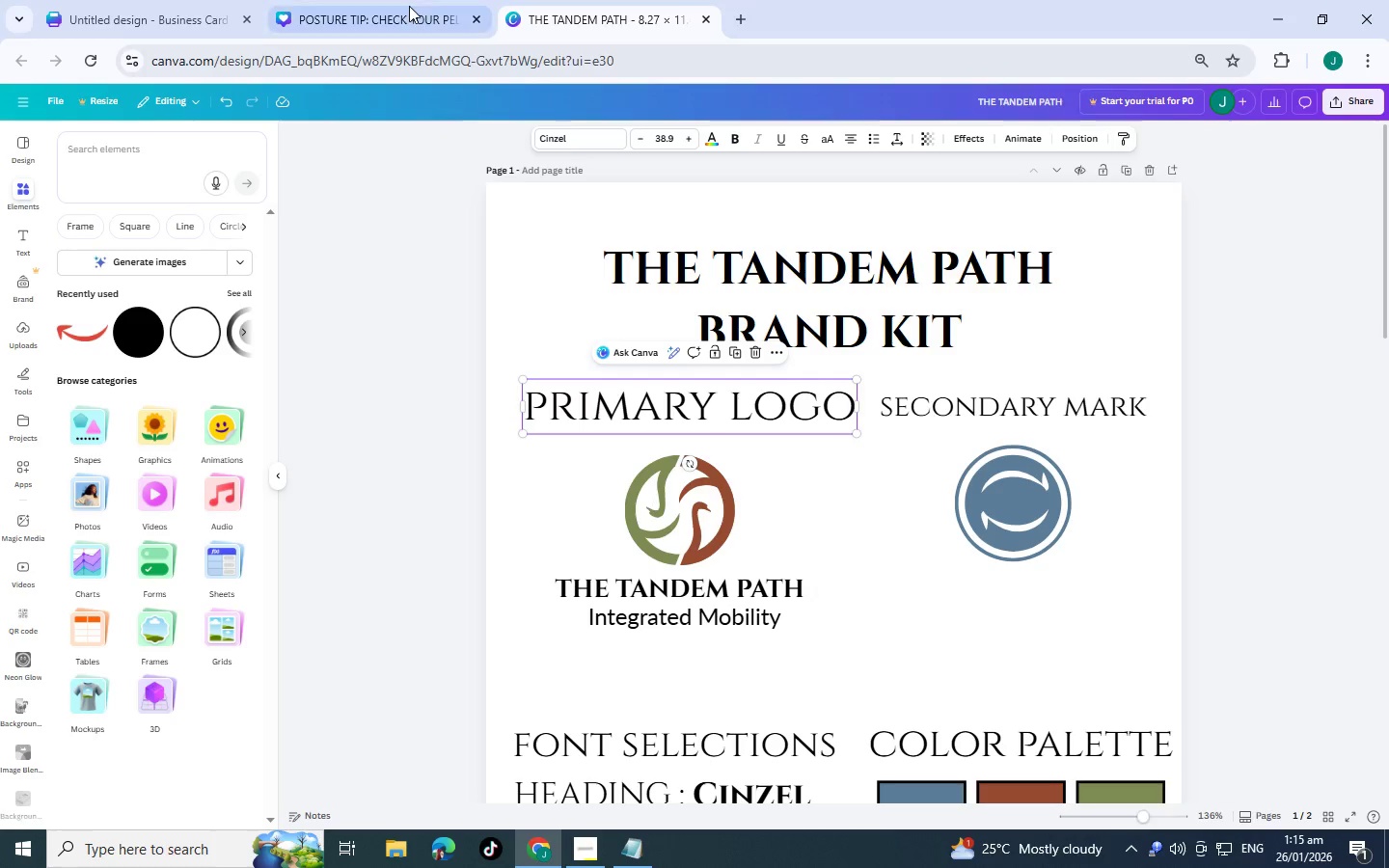 
left_click([409, 6])
 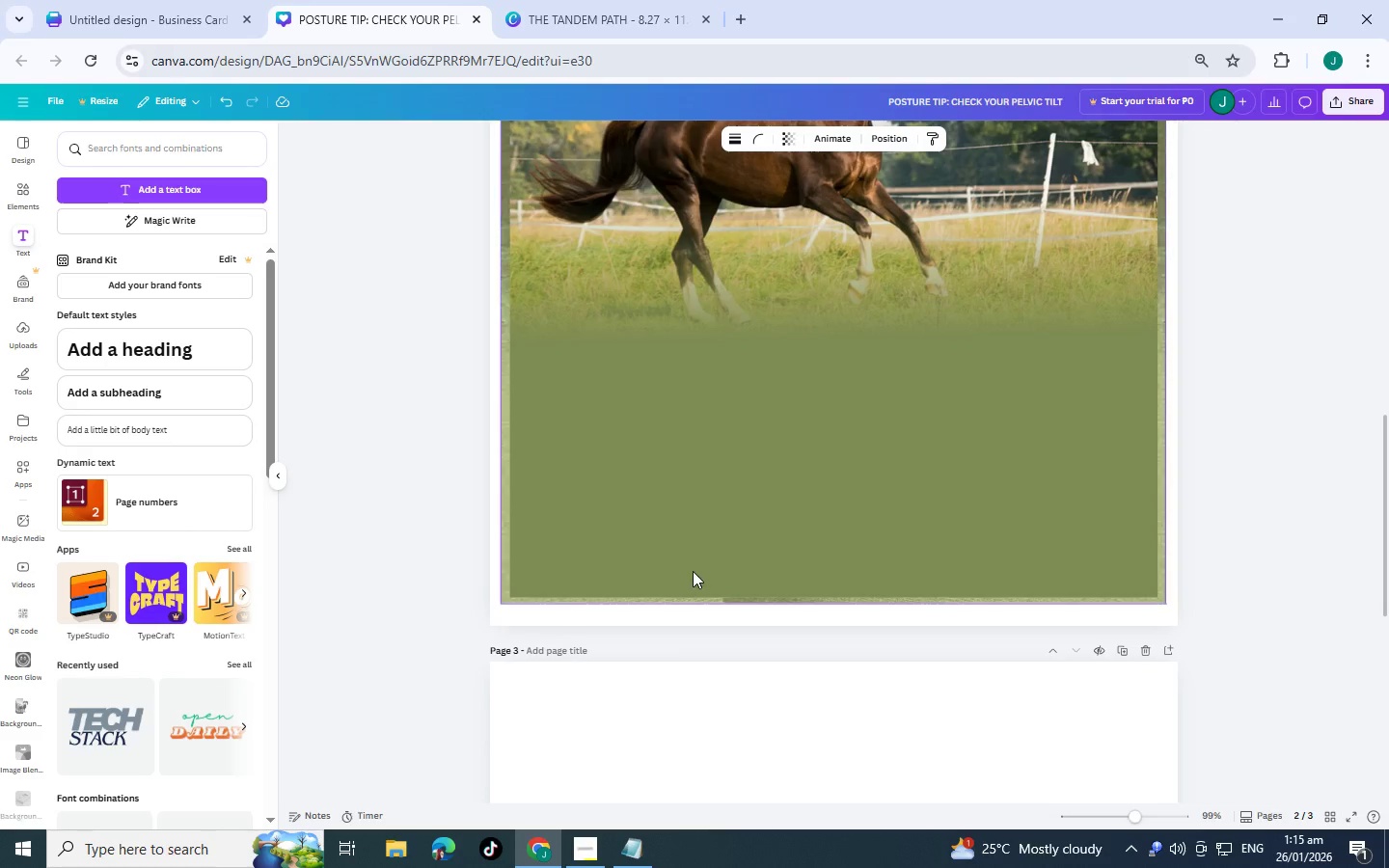 
scroll: coordinate [693, 571], scroll_direction: down, amount: 2.0
 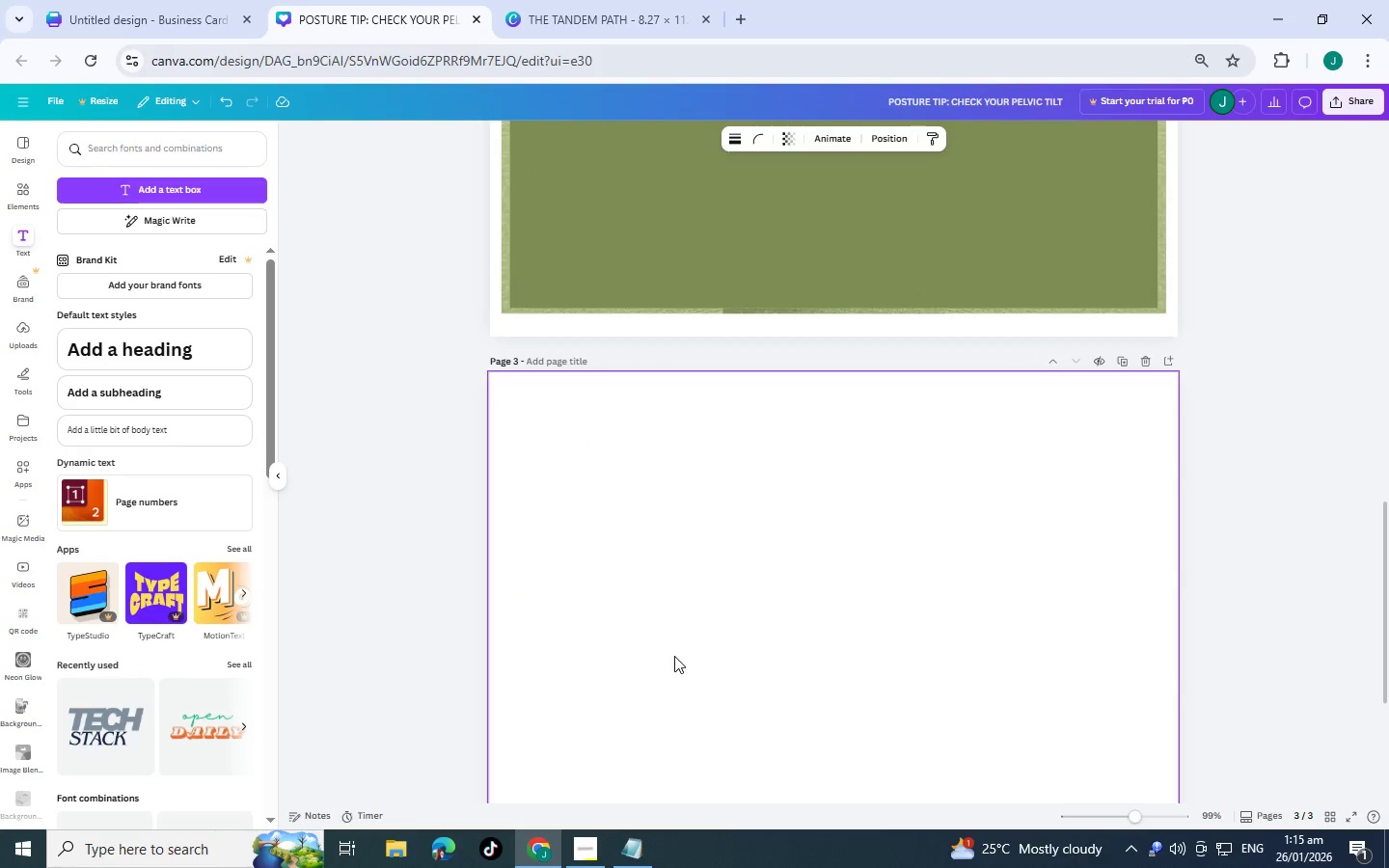 
left_click([674, 656])
 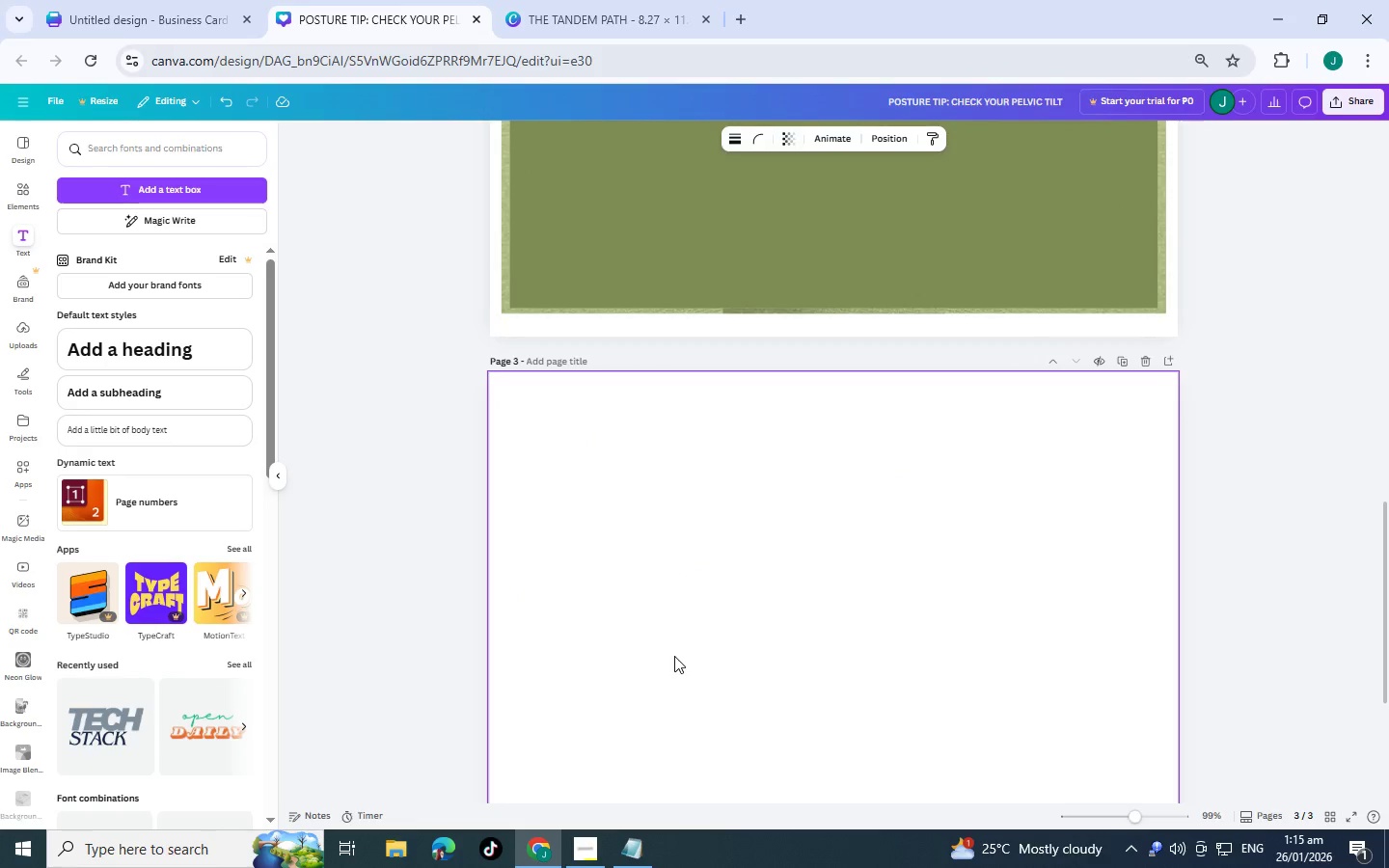 
key(Control+V)
 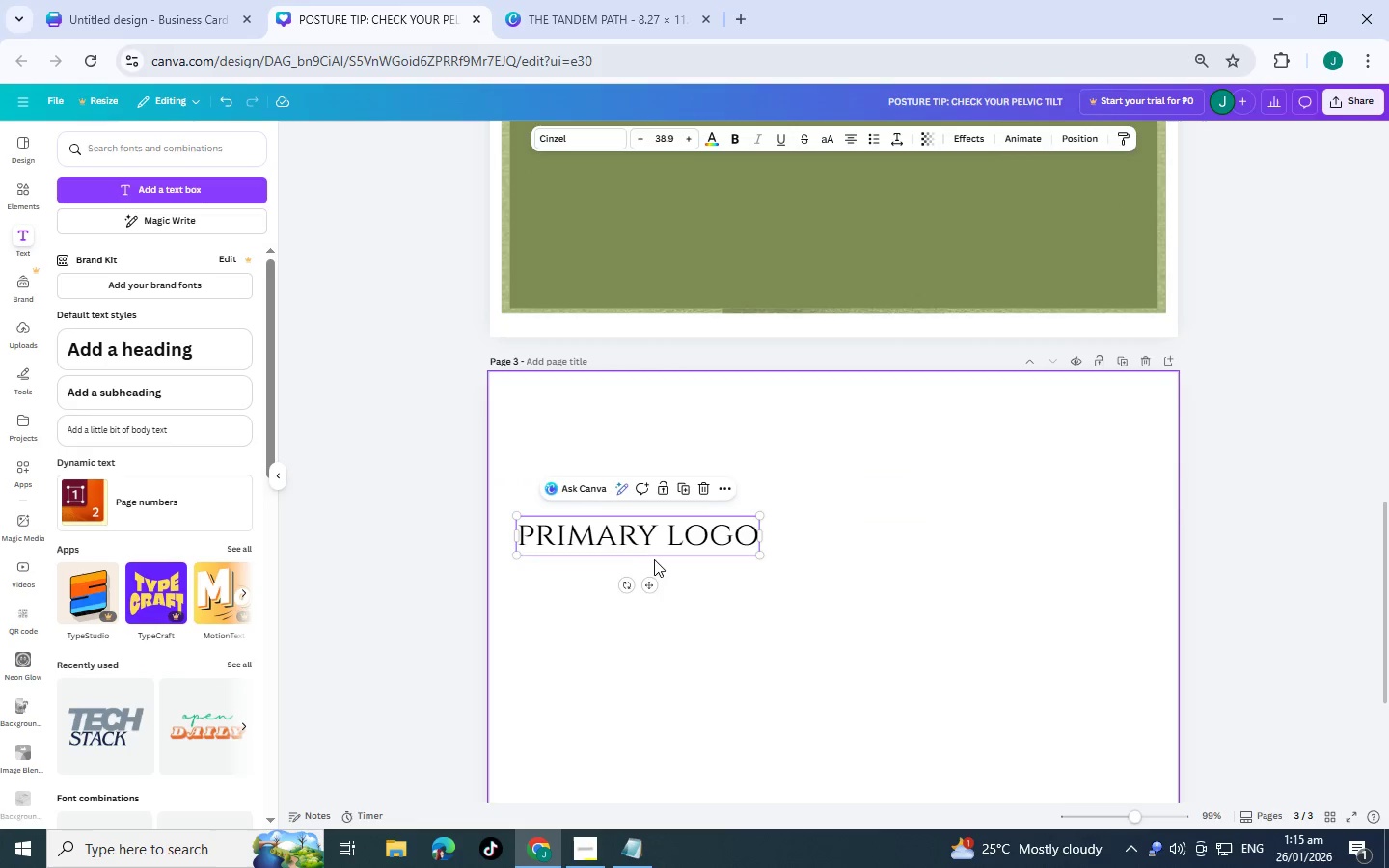 
left_click_drag(start_coordinate=[680, 550], to_coordinate=[683, 330])
 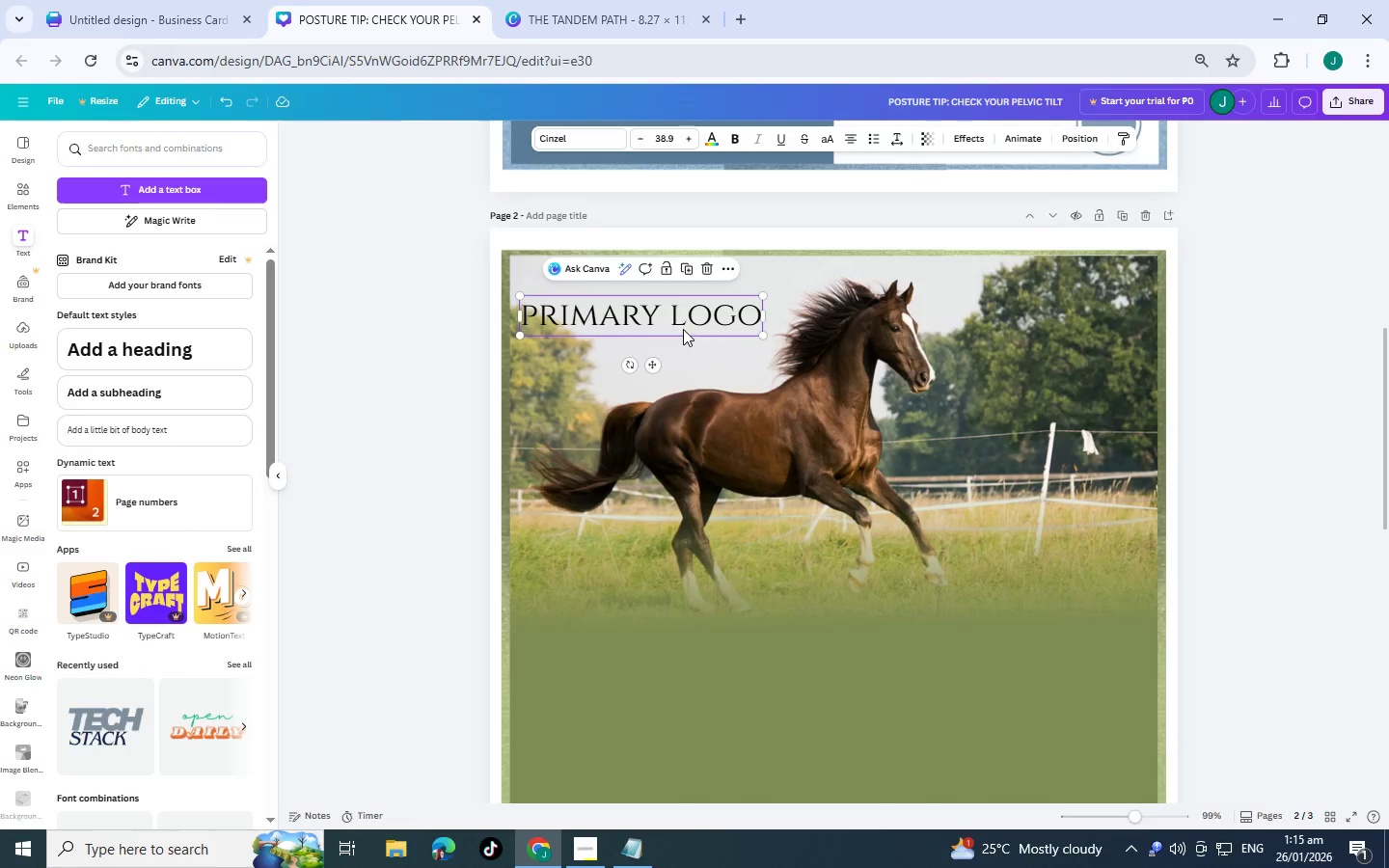 
scroll: coordinate [742, 339], scroll_direction: up, amount: 4.0
 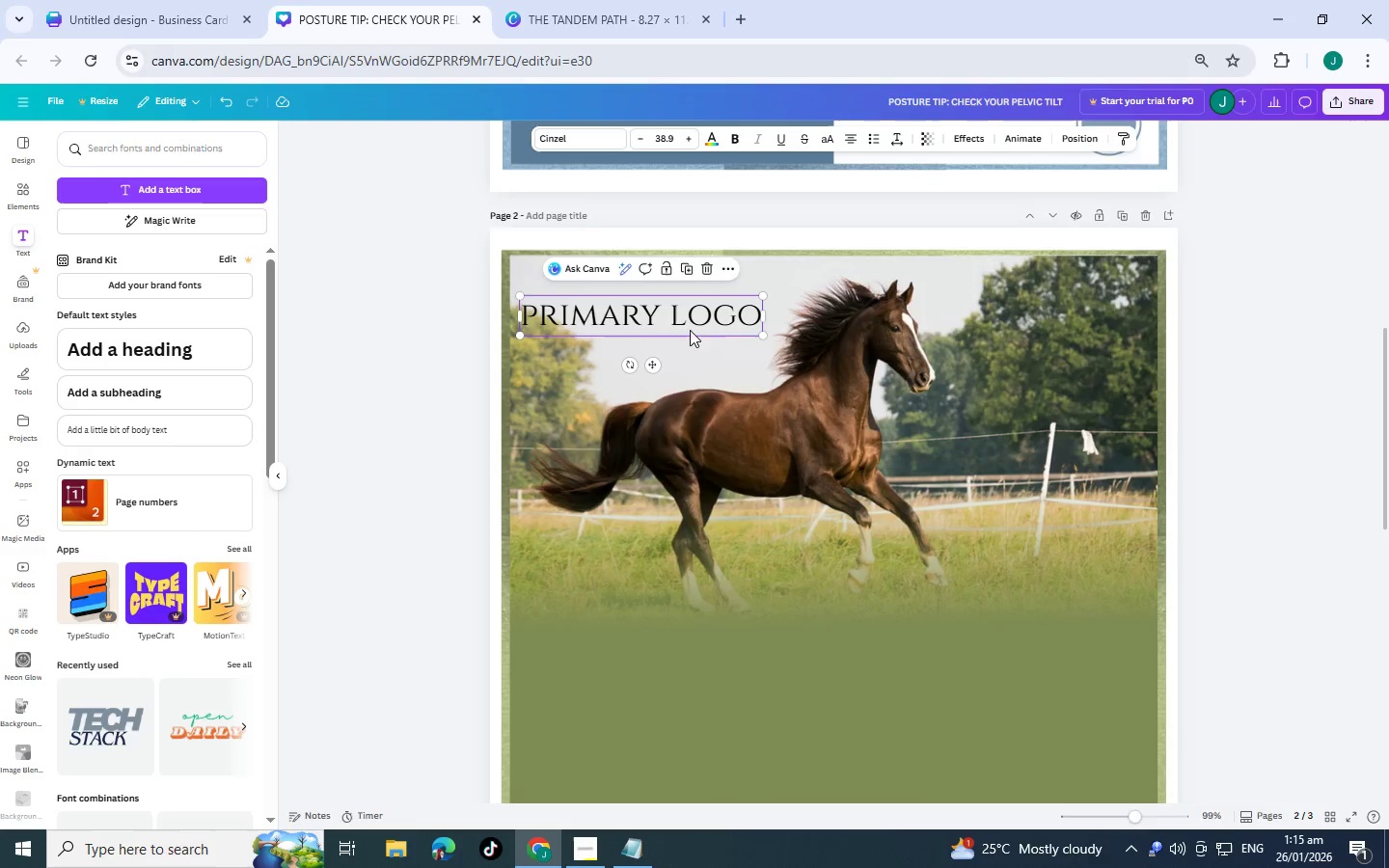 
left_click_drag(start_coordinate=[763, 333], to_coordinate=[780, 381])
 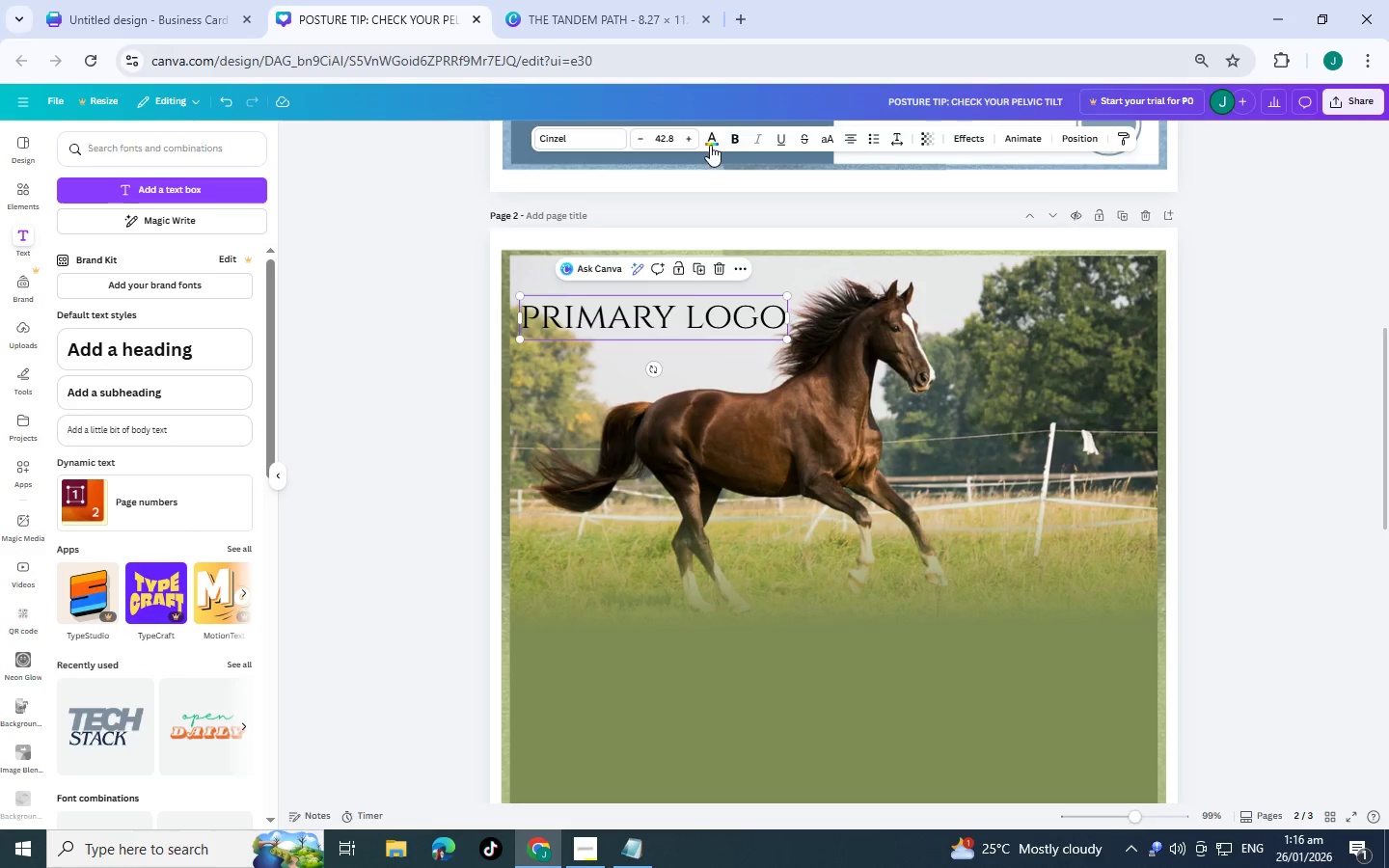 
left_click([710, 137])
 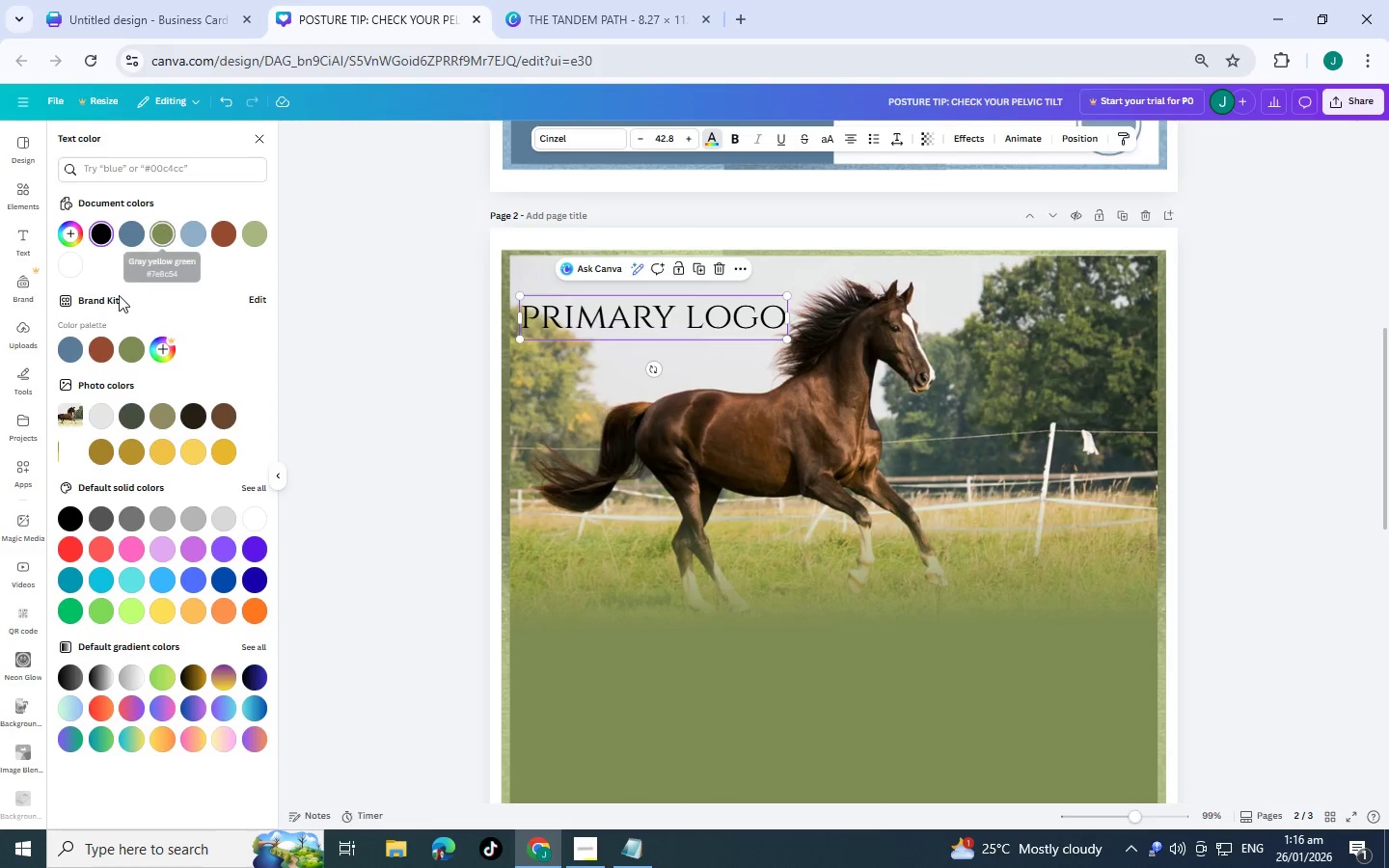 
left_click([138, 352])
 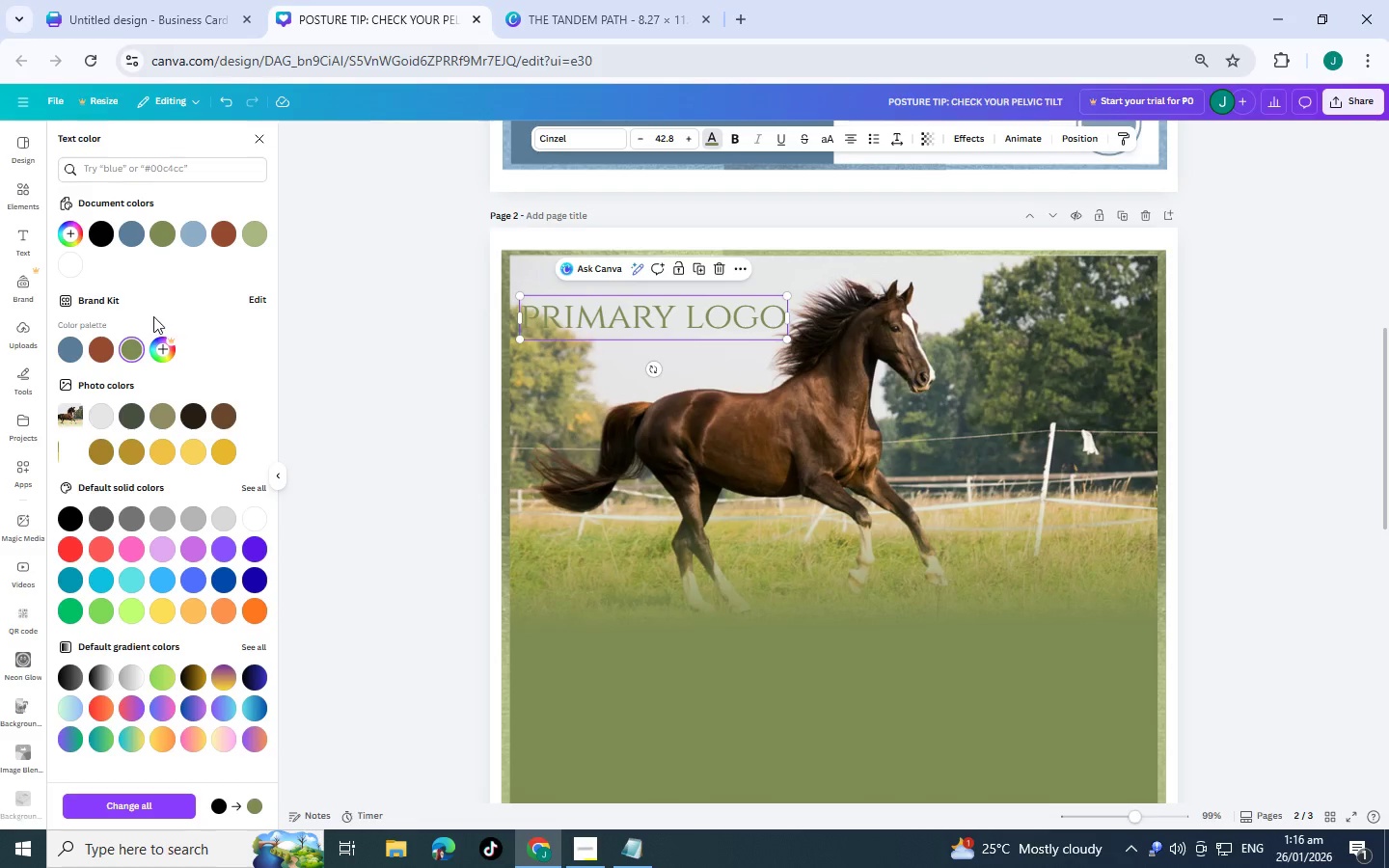 
left_click([108, 343])
 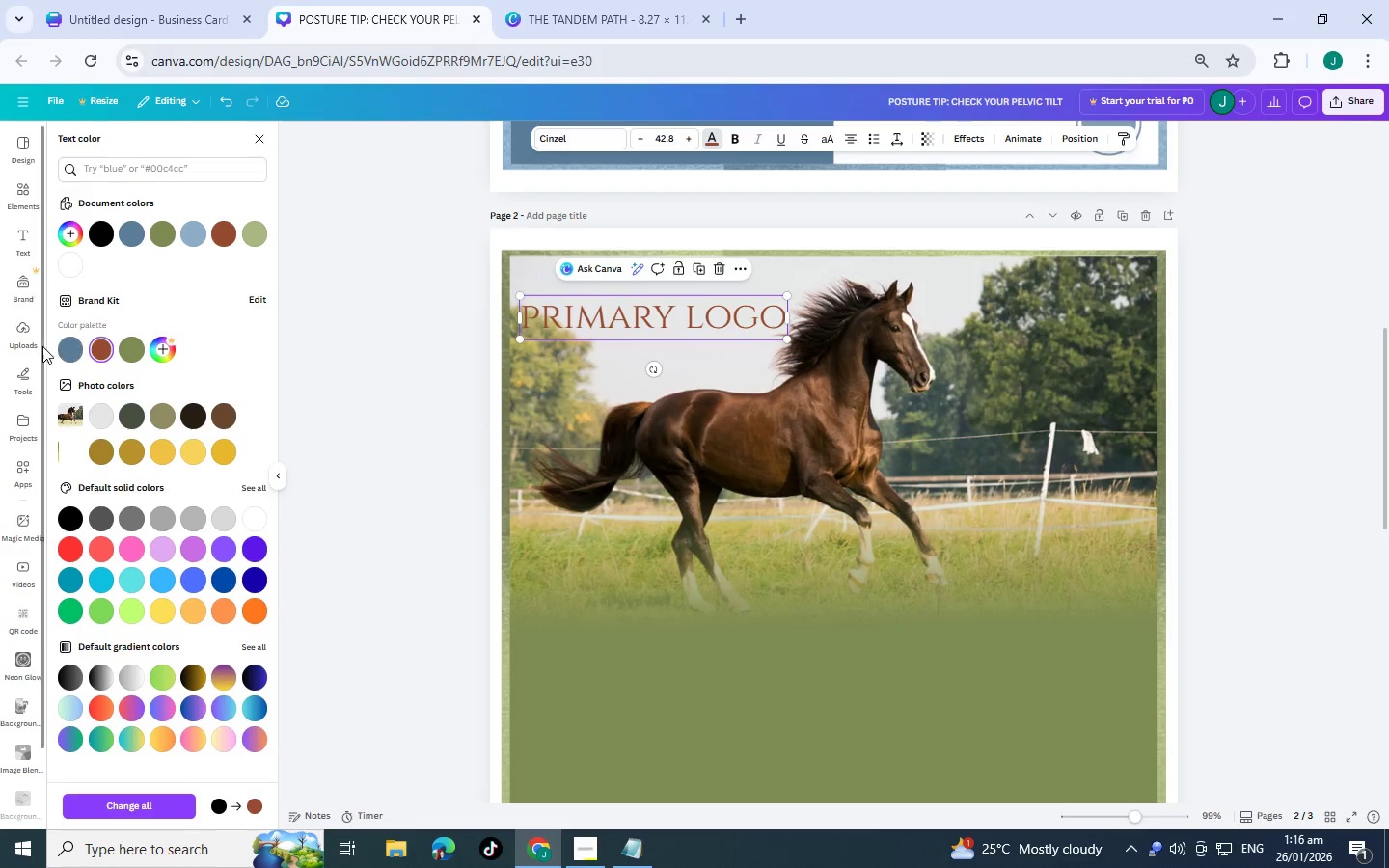 
left_click([70, 353])
 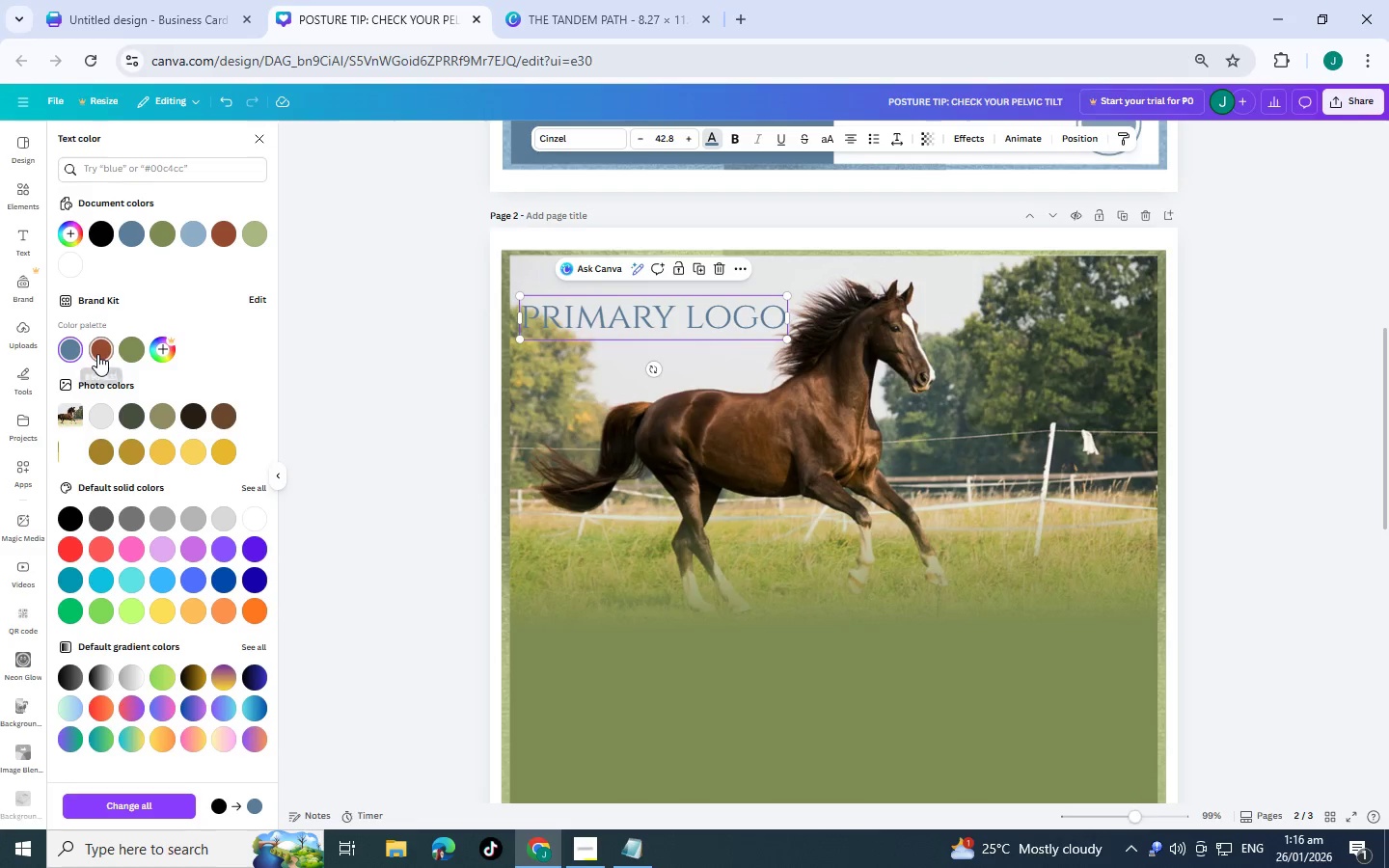 
left_click([99, 353])
 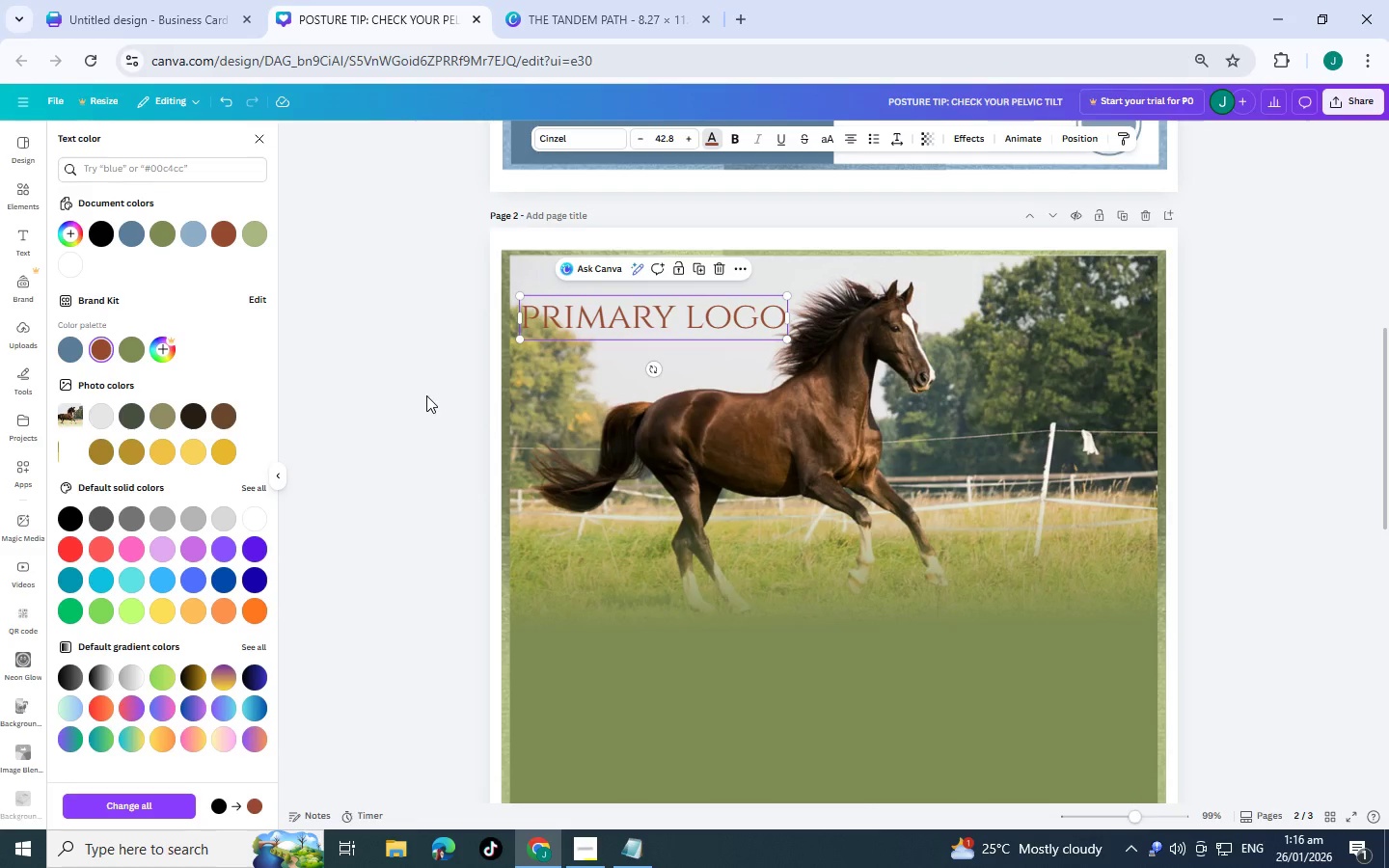 
left_click([426, 395])
 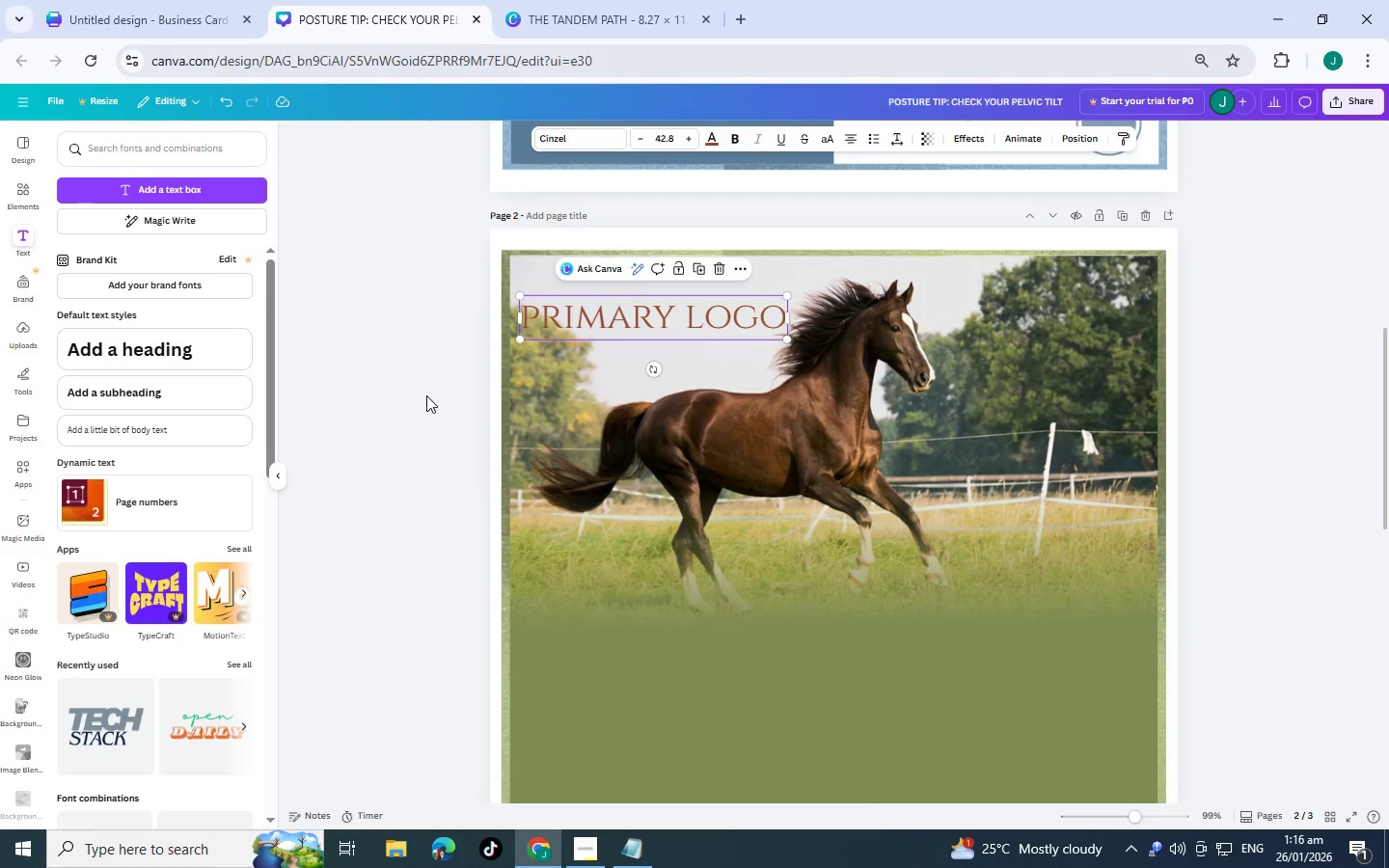 
left_click([426, 395])
 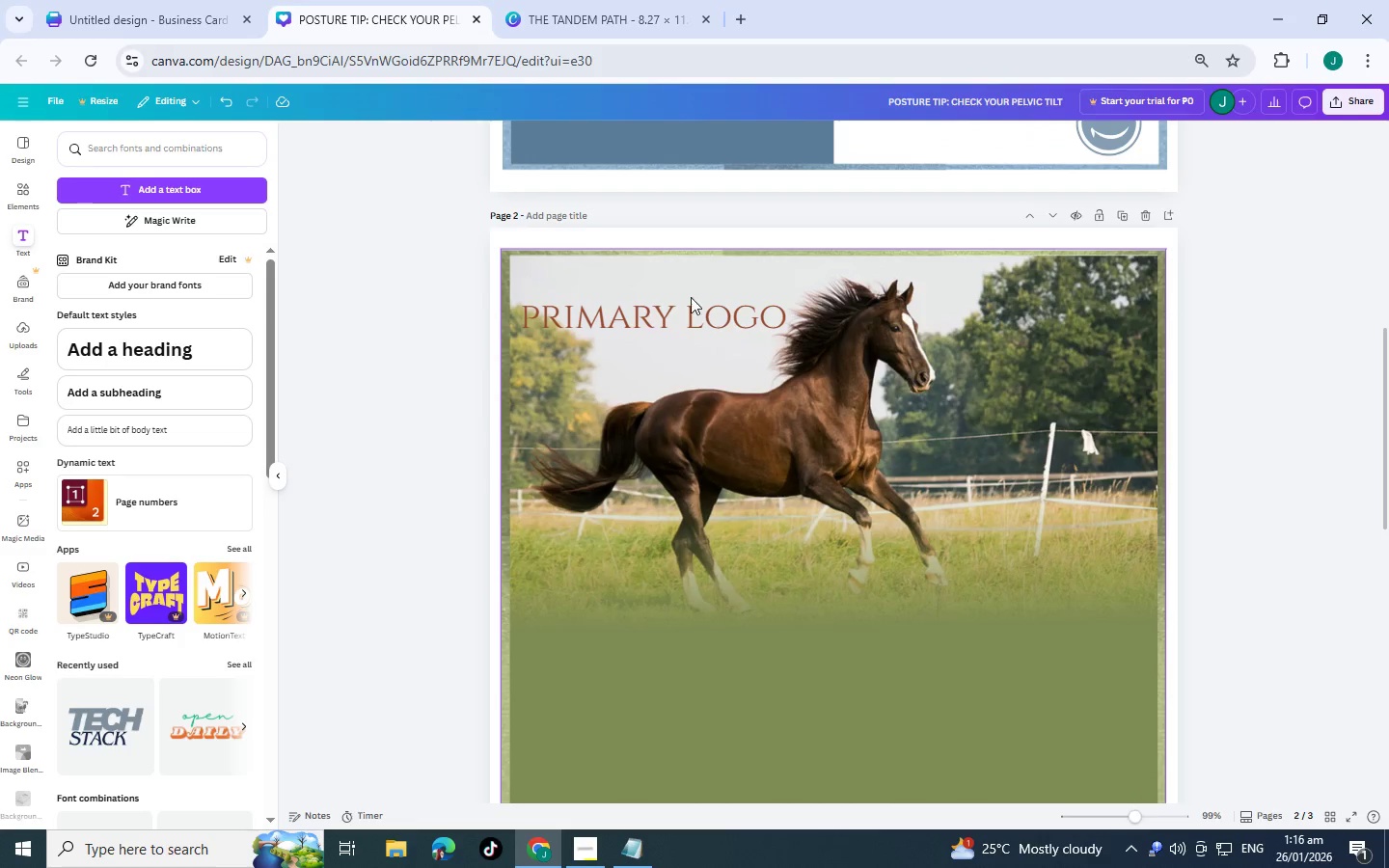 
left_click([688, 306])
 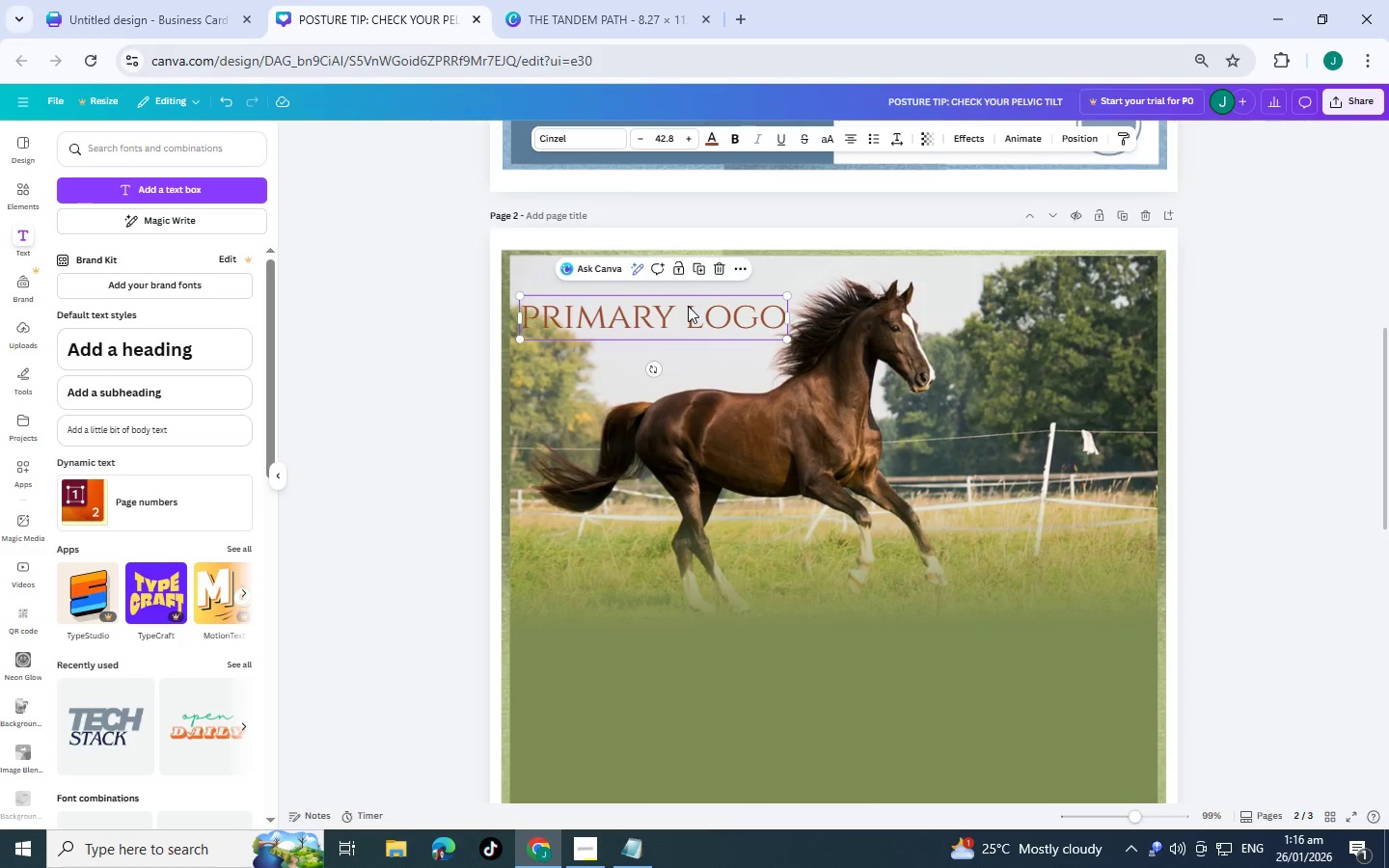 
left_click_drag(start_coordinate=[688, 306], to_coordinate=[690, 284])
 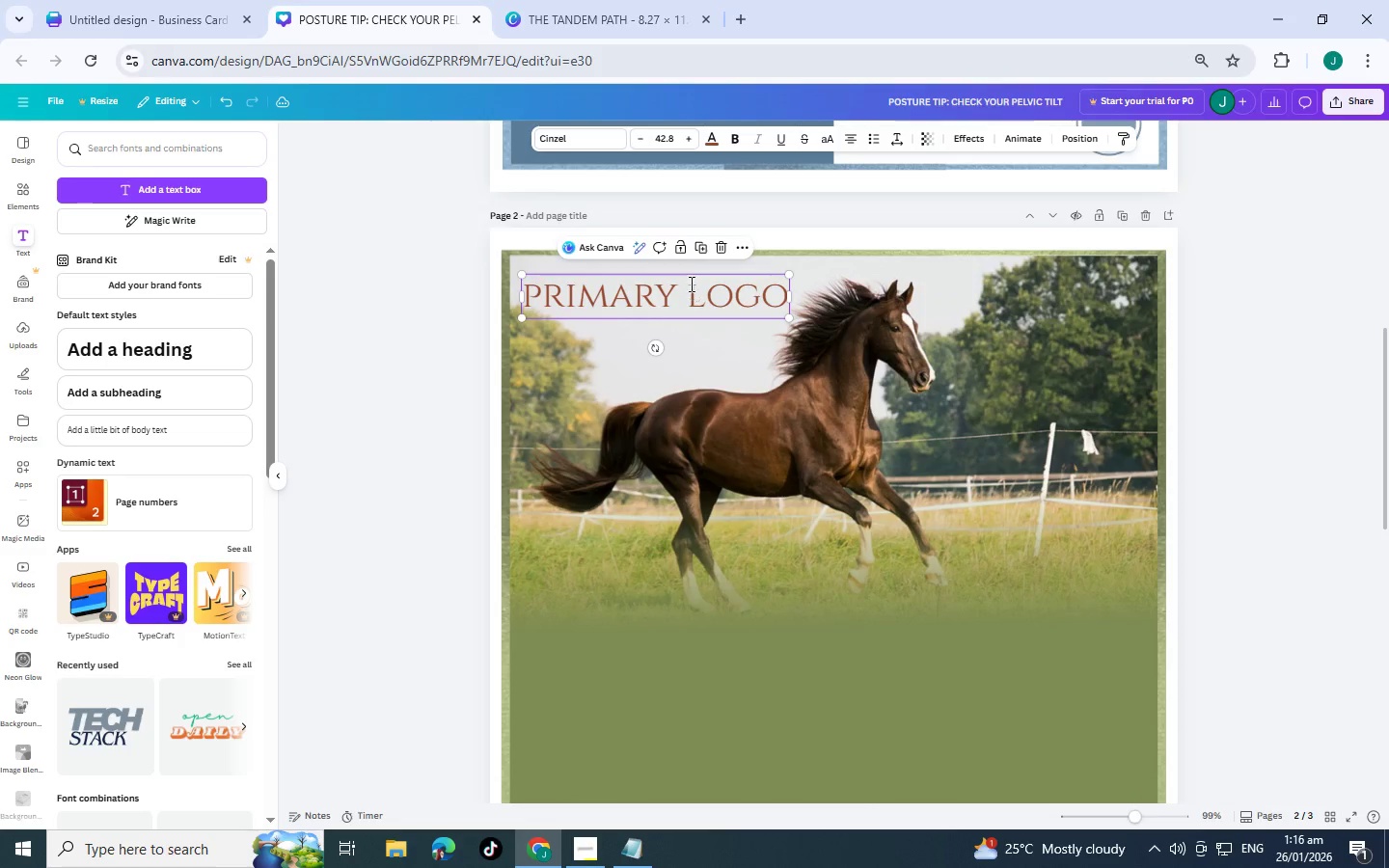 
double_click([690, 284])
 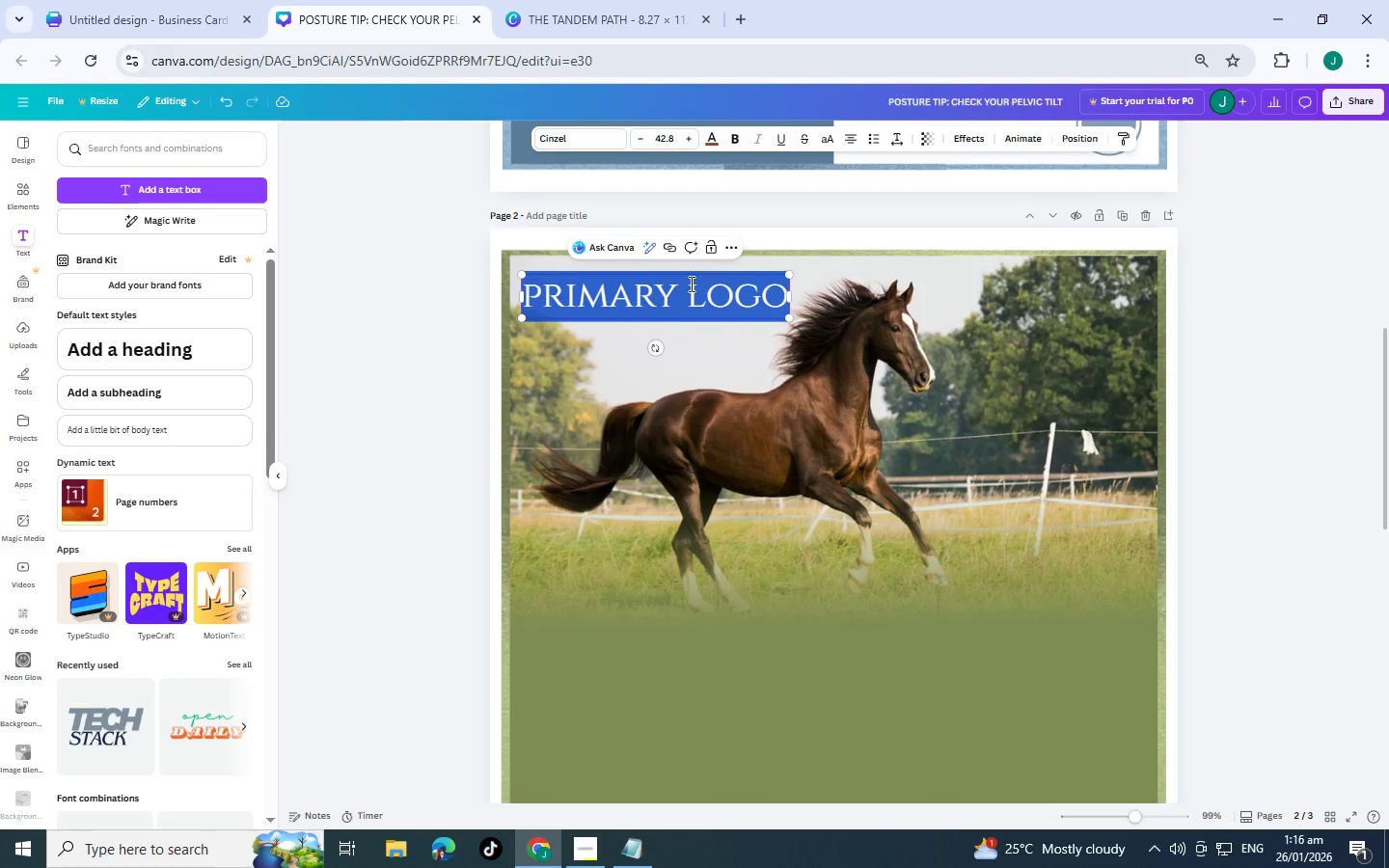 
type(CUSTOMER)
 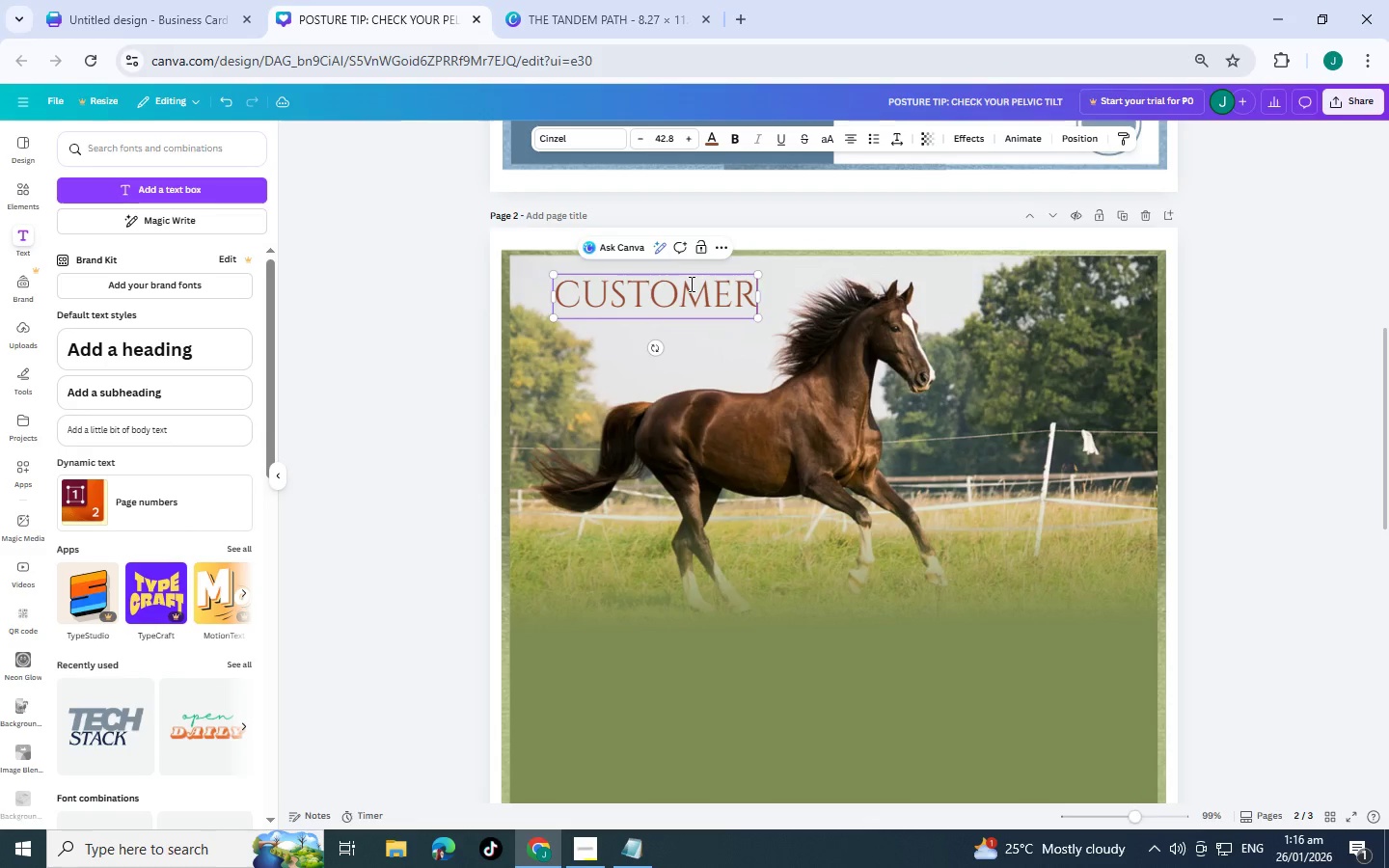 
key(Shift+Enter)
 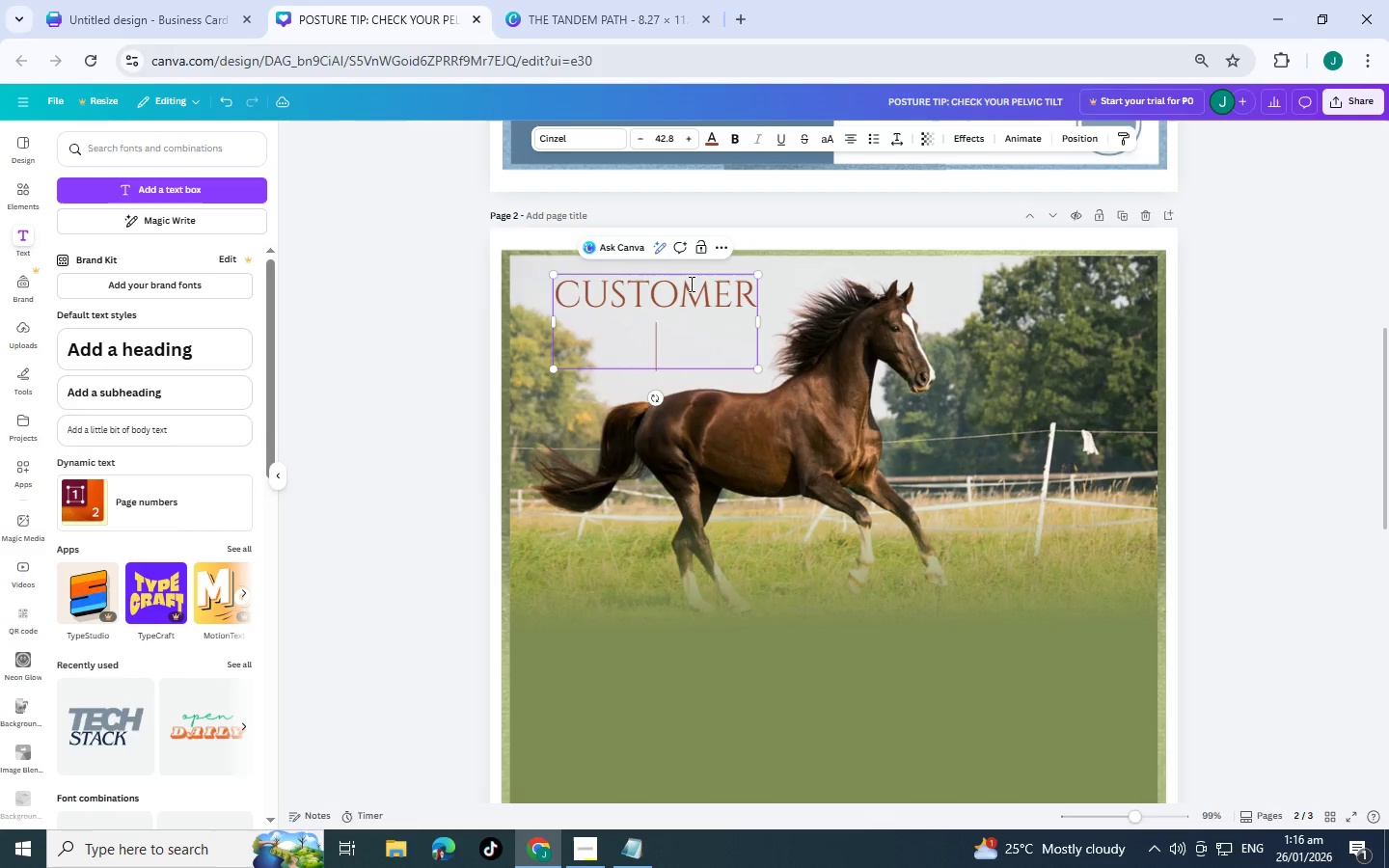 
type(FEEDBACK)
 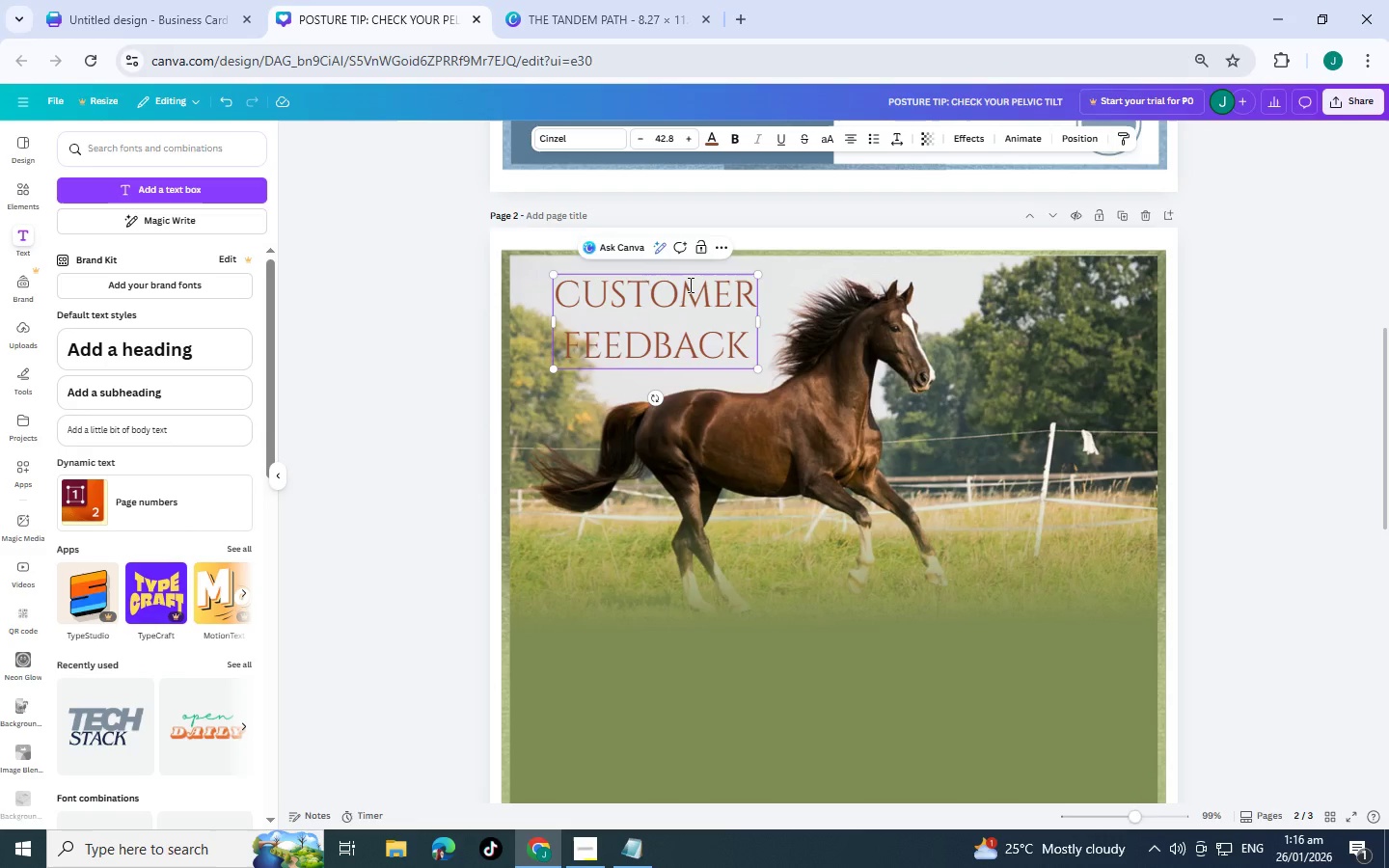 
wait(13.17)
 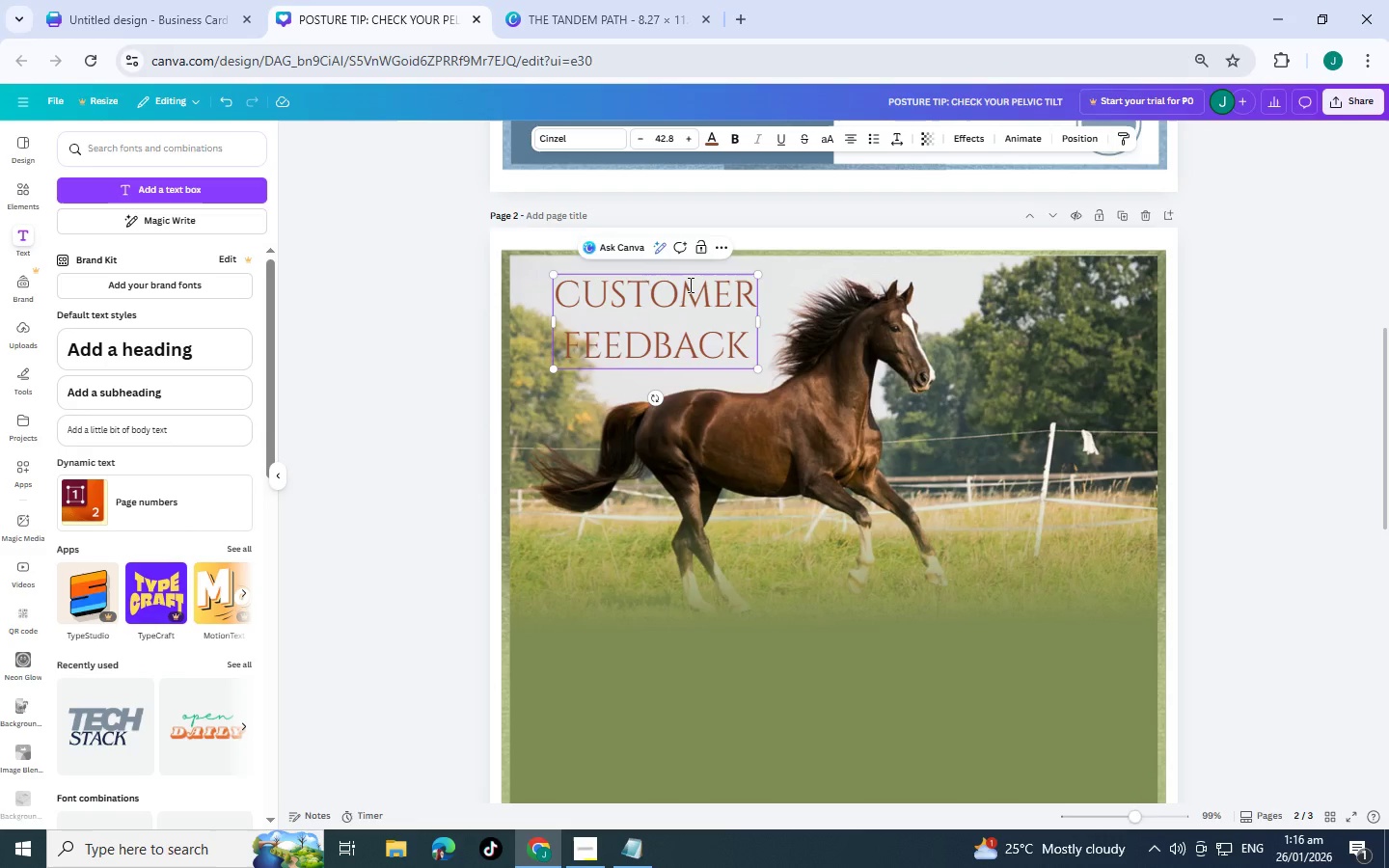 
left_click_drag(start_coordinate=[747, 336], to_coordinate=[564, 335])
 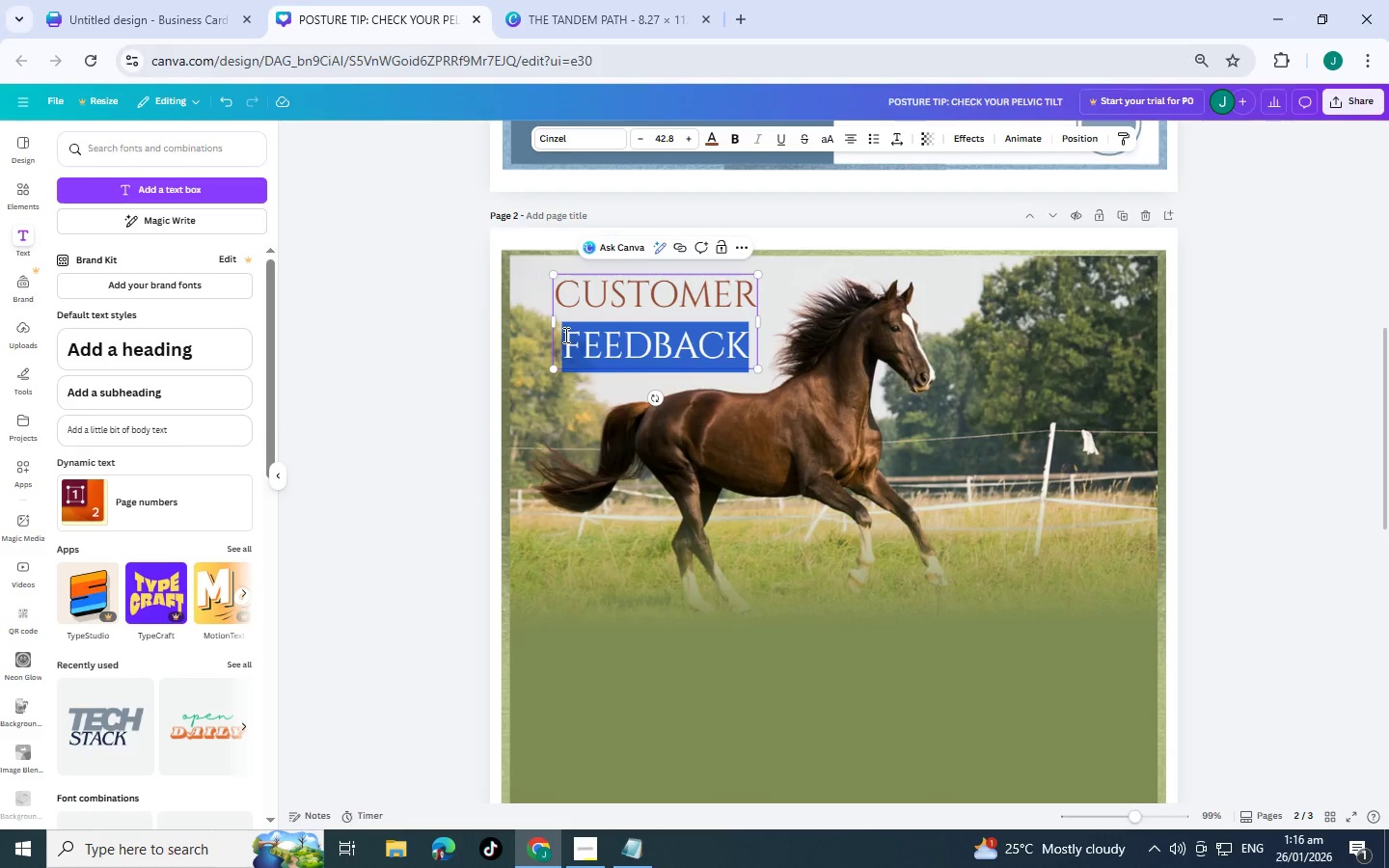 
key(Alt+Tab)